 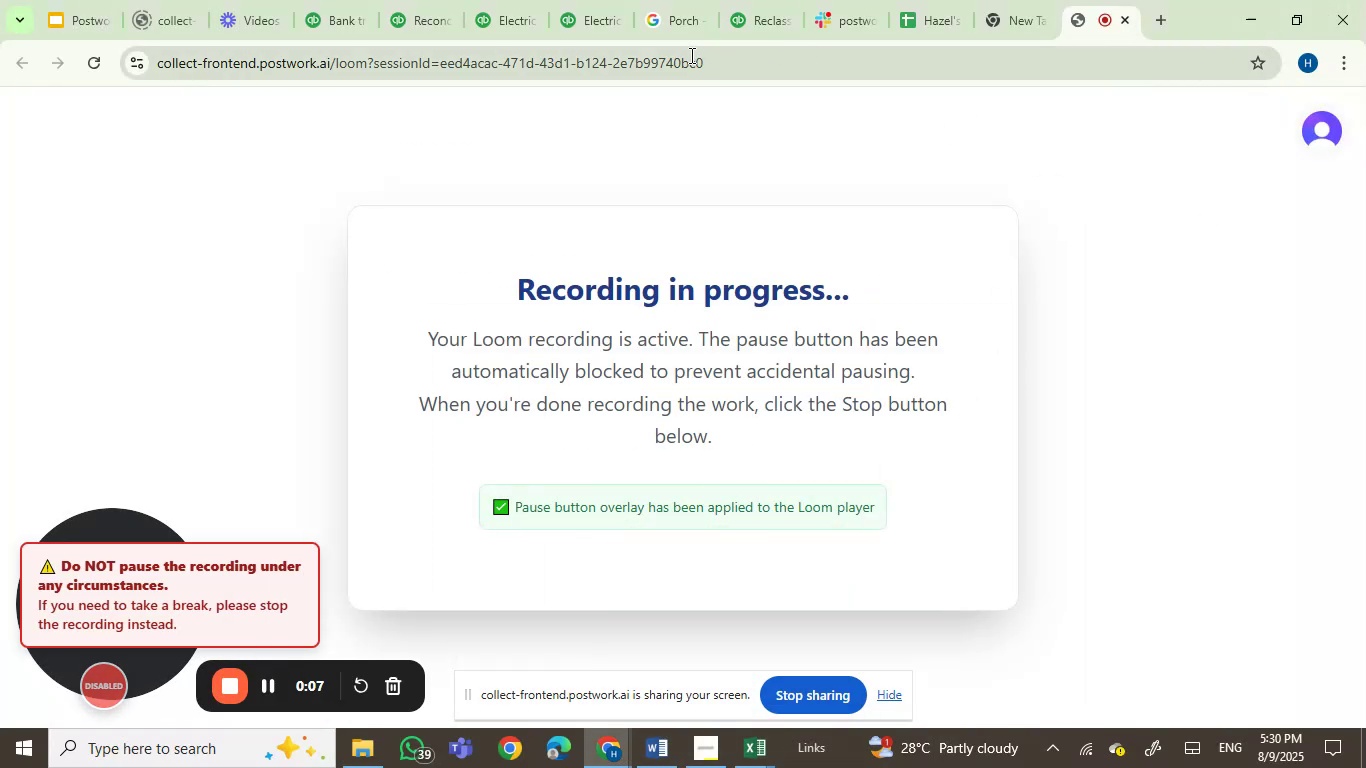 
left_click([440, 6])
 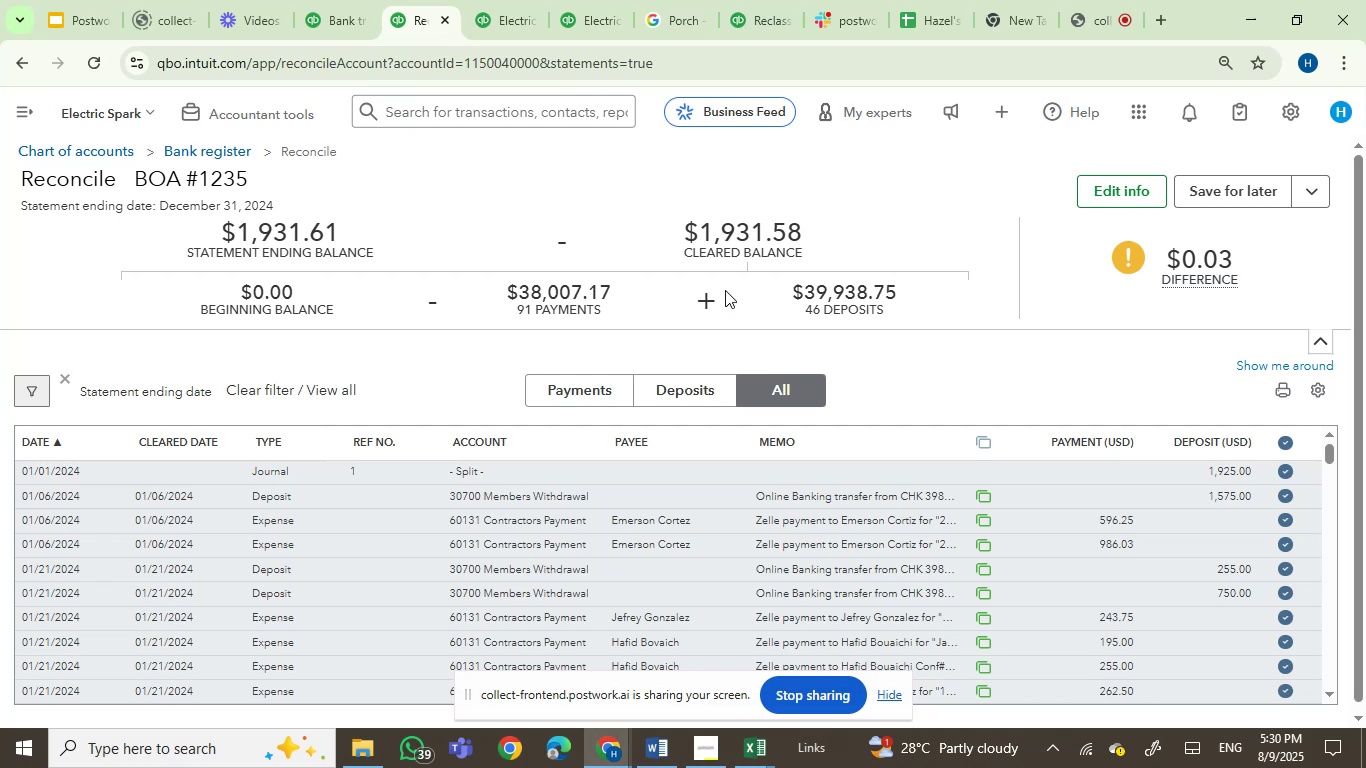 
wait(27.13)
 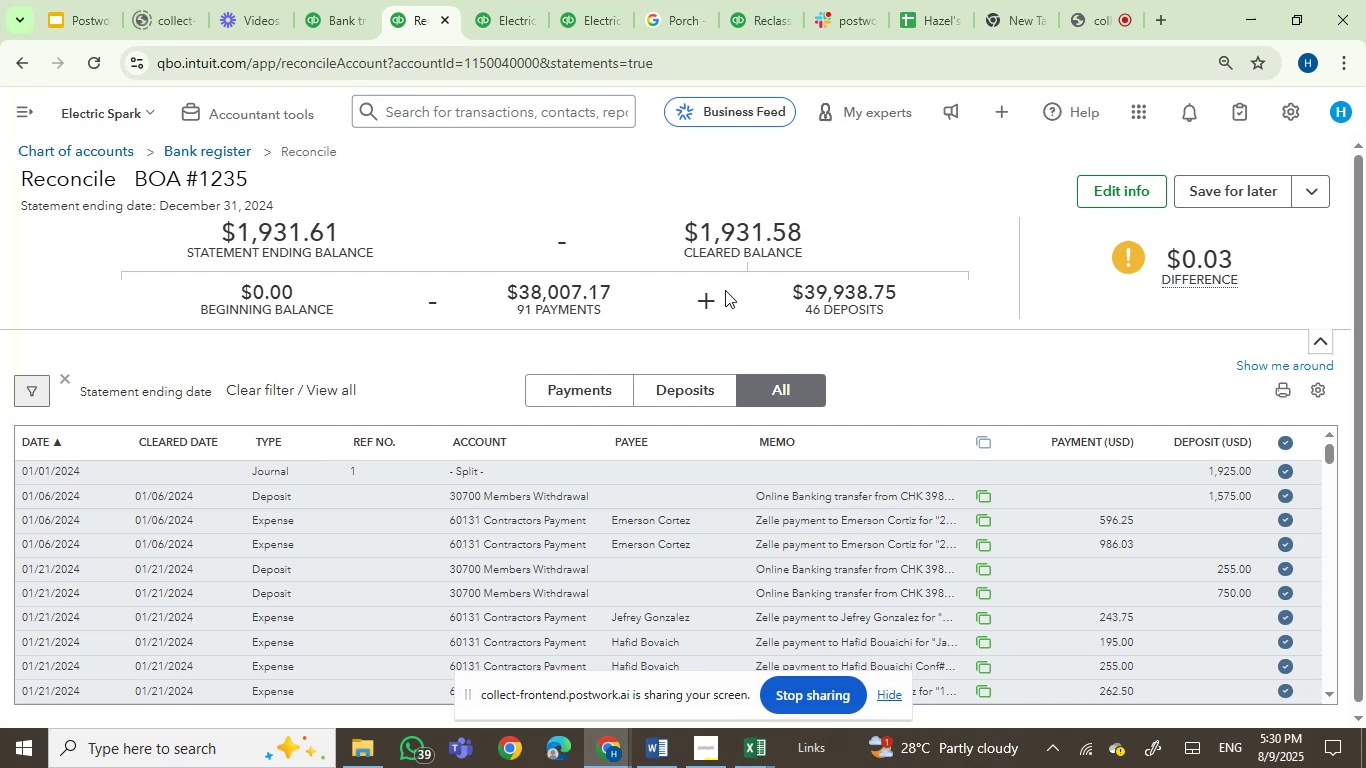 
left_click([359, 749])
 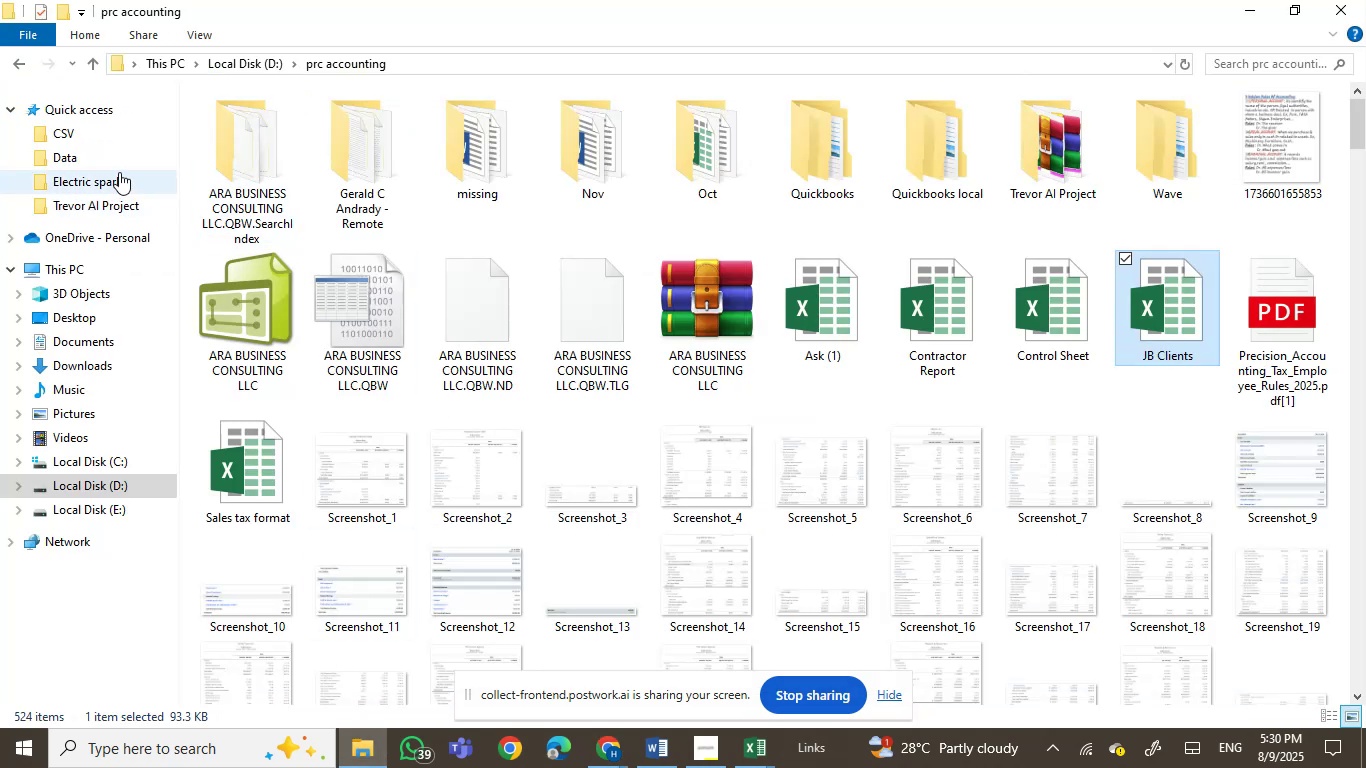 
left_click([87, 151])
 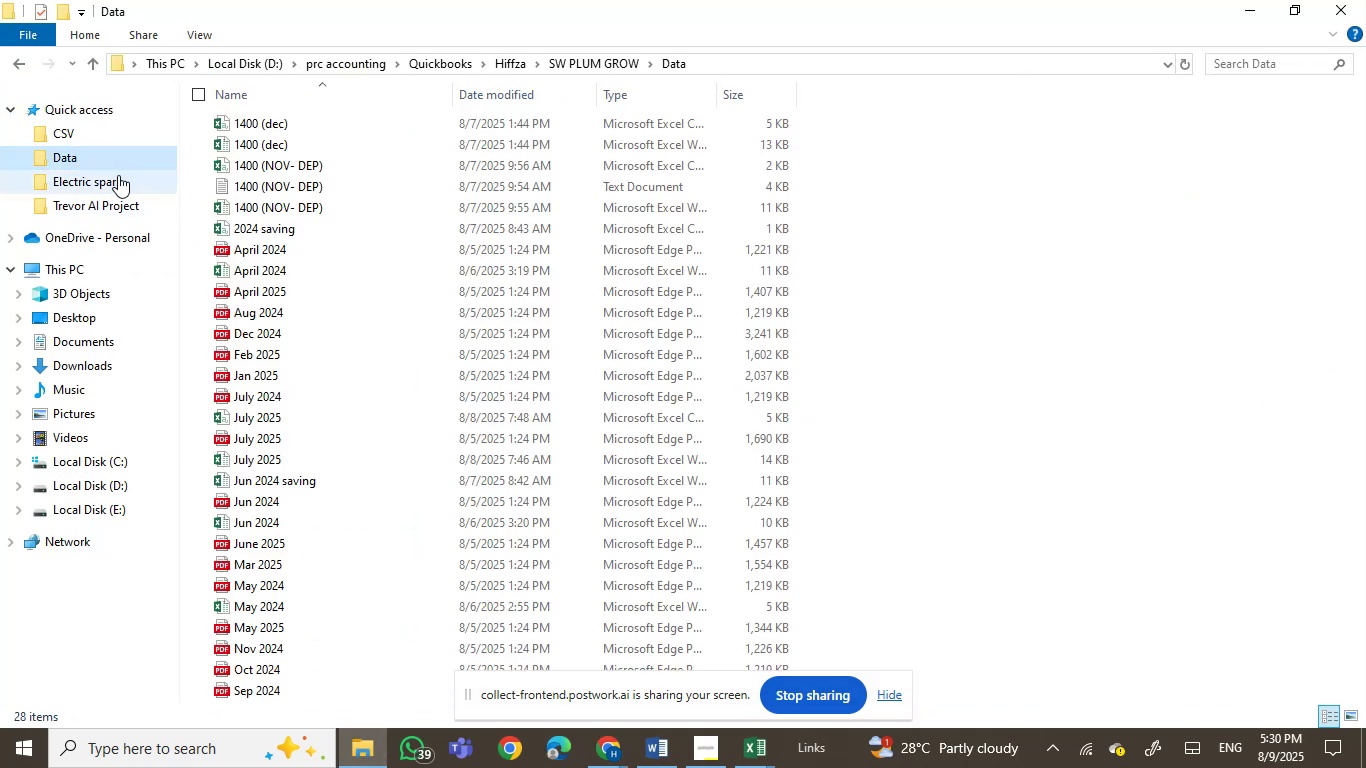 
left_click([107, 174])
 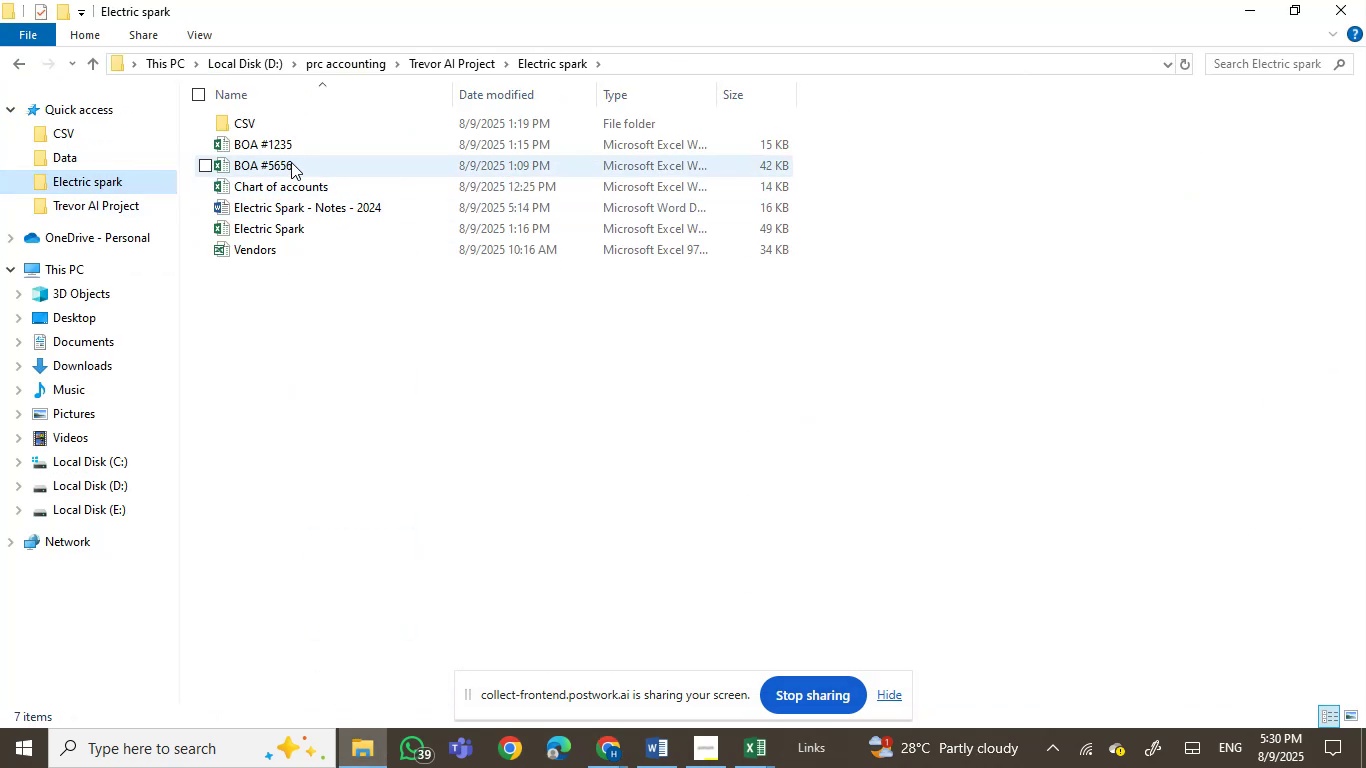 
double_click([291, 162])
 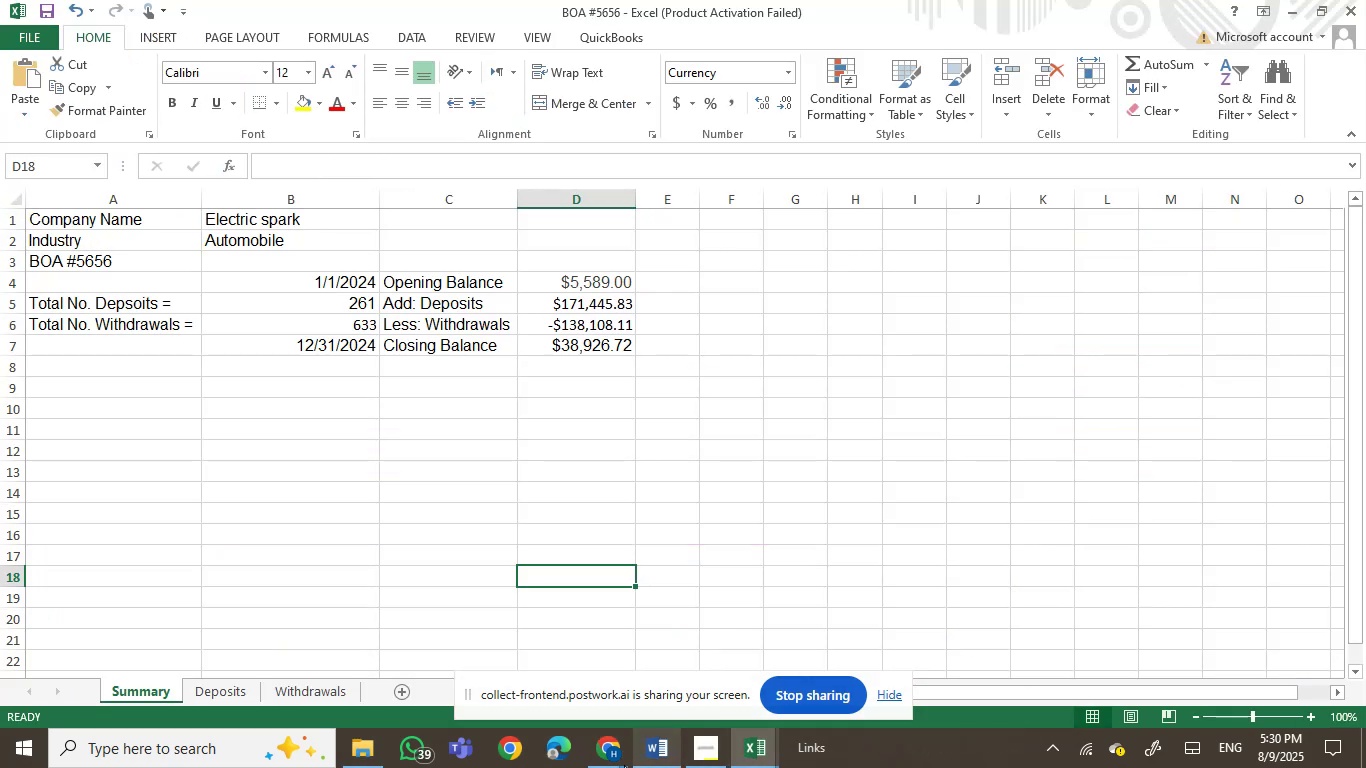 
left_click([609, 750])
 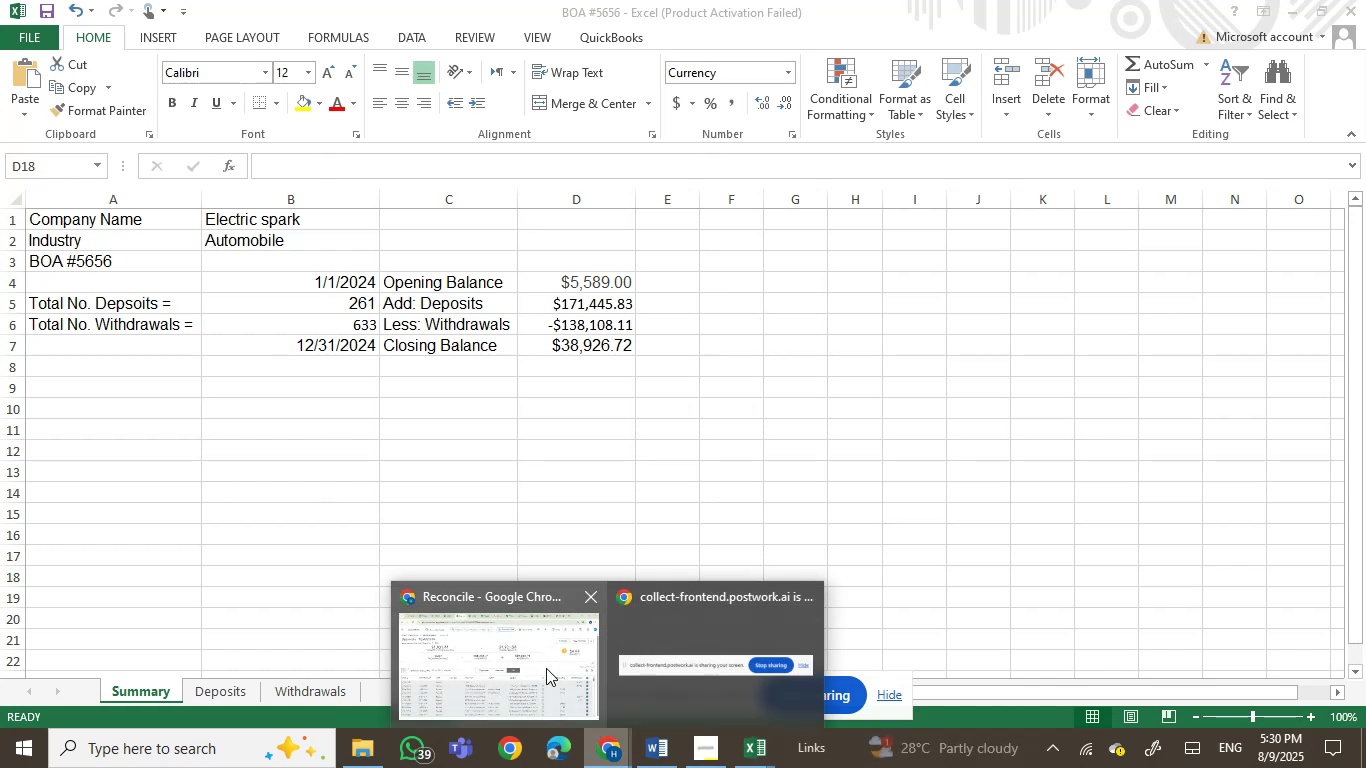 
left_click([546, 668])
 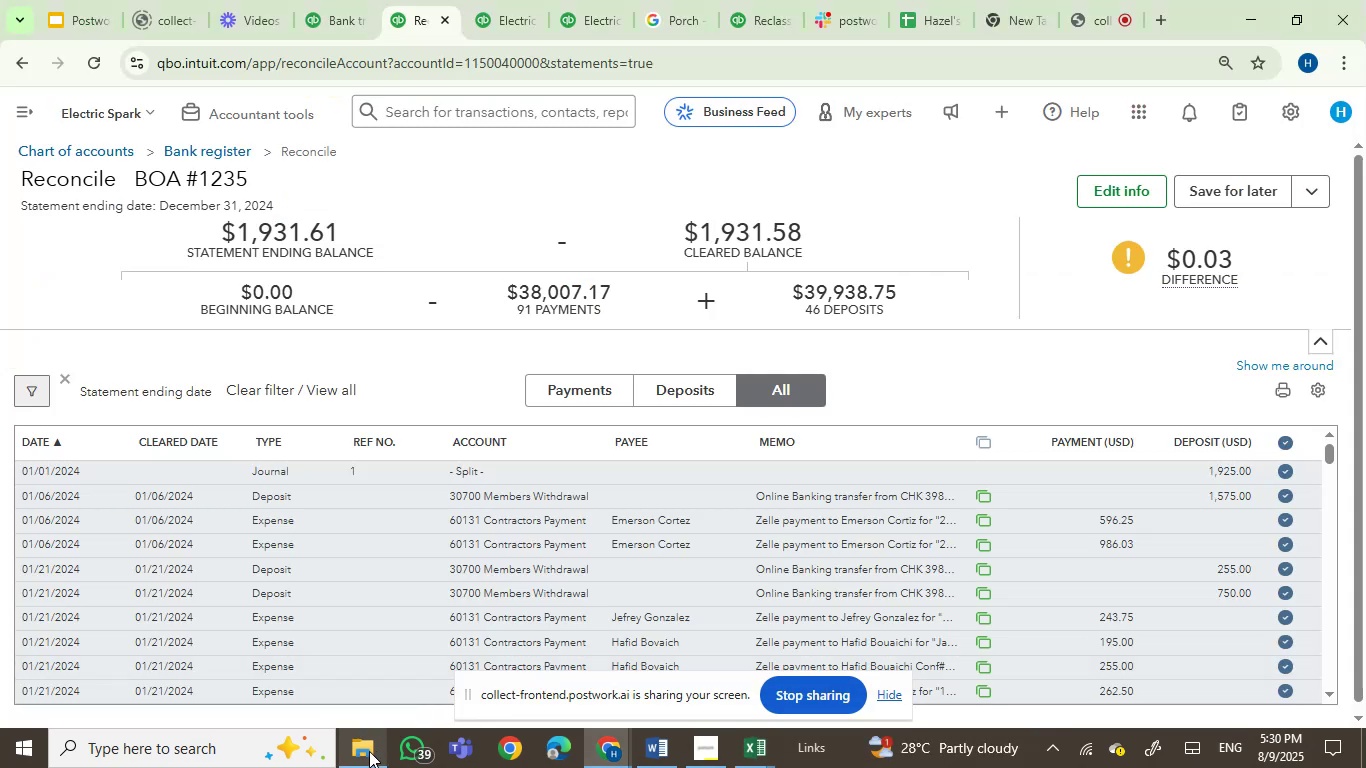 
left_click([369, 751])
 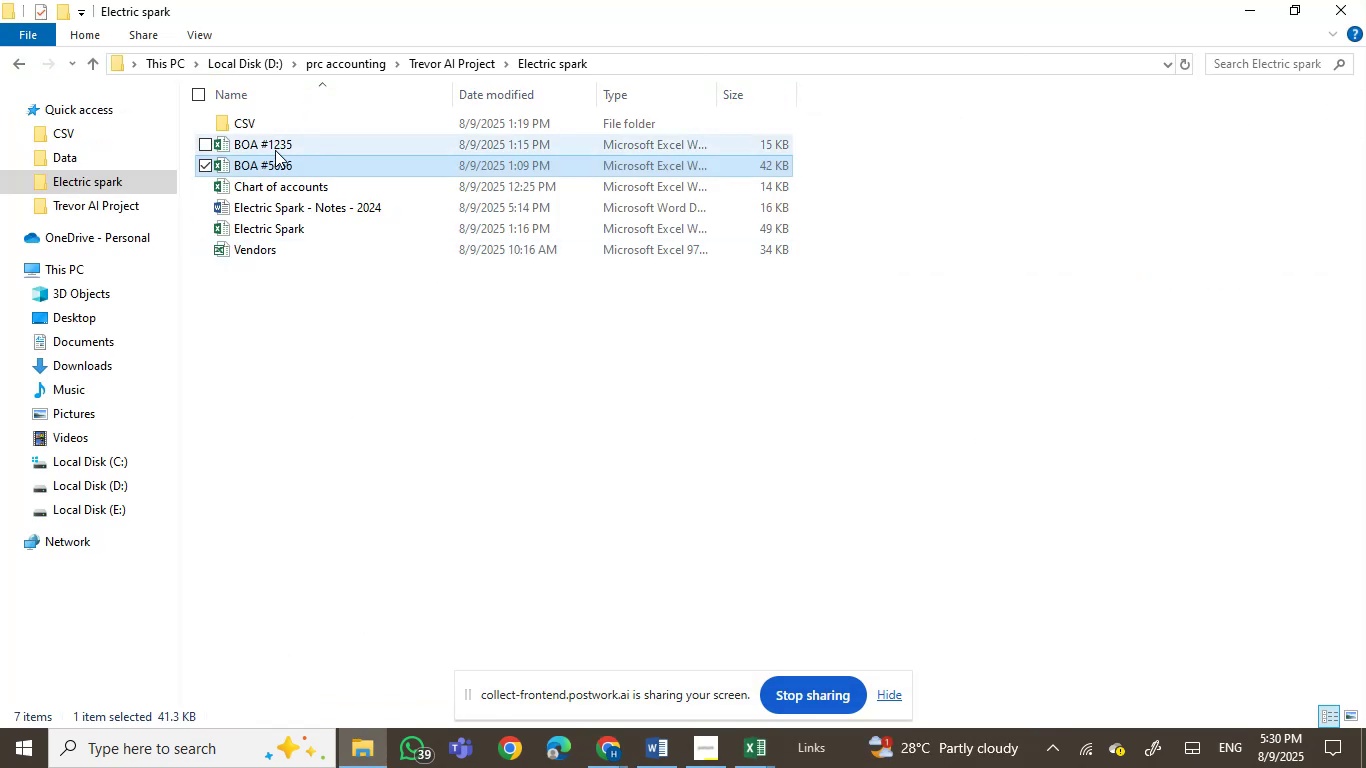 
double_click([275, 150])
 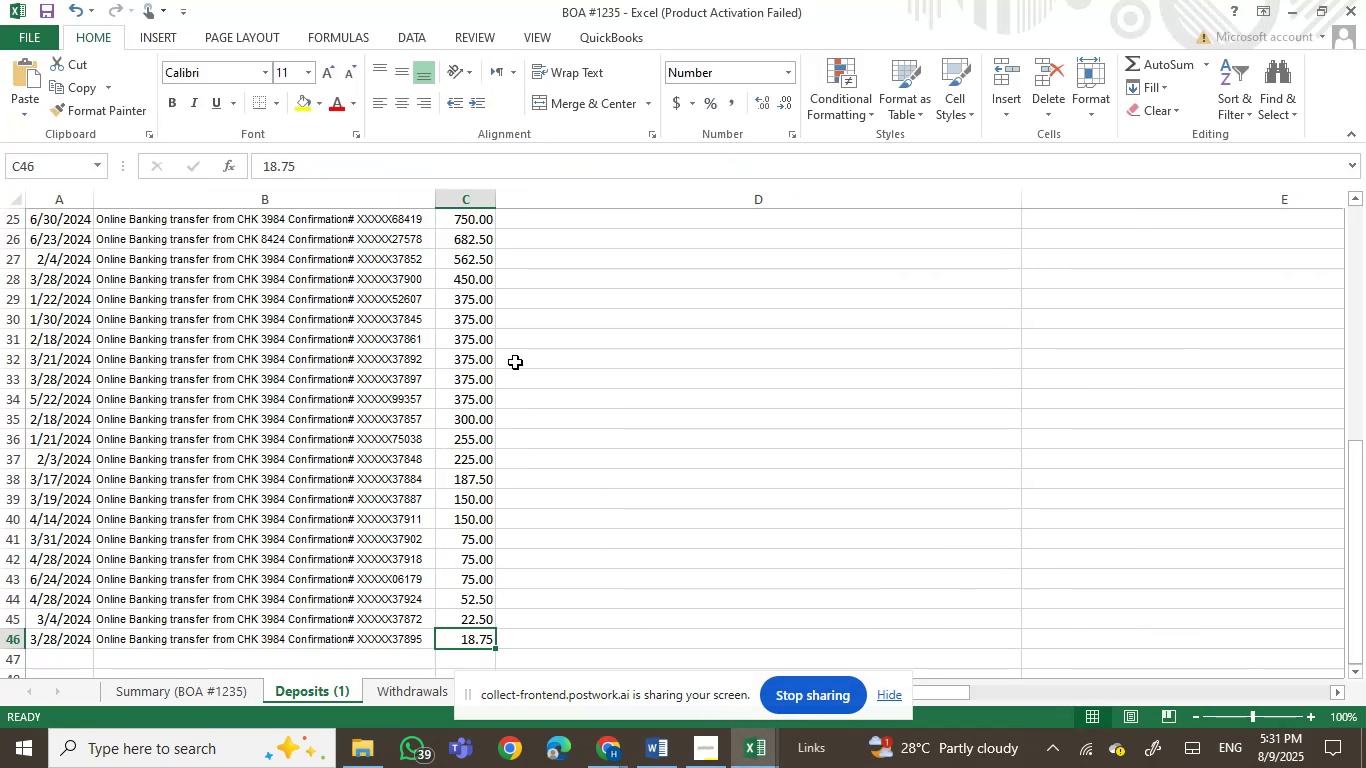 
scroll: coordinate [538, 404], scroll_direction: up, amount: 24.0
 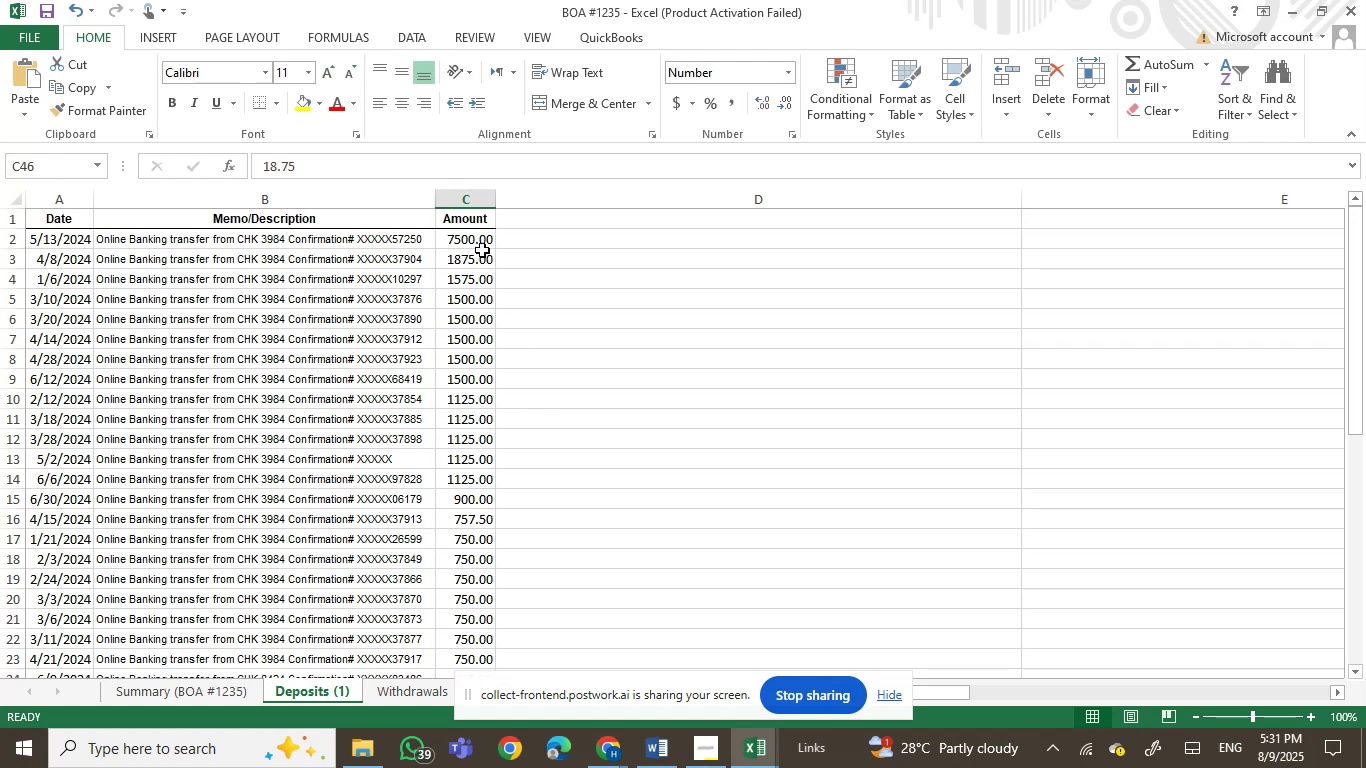 
left_click([484, 244])
 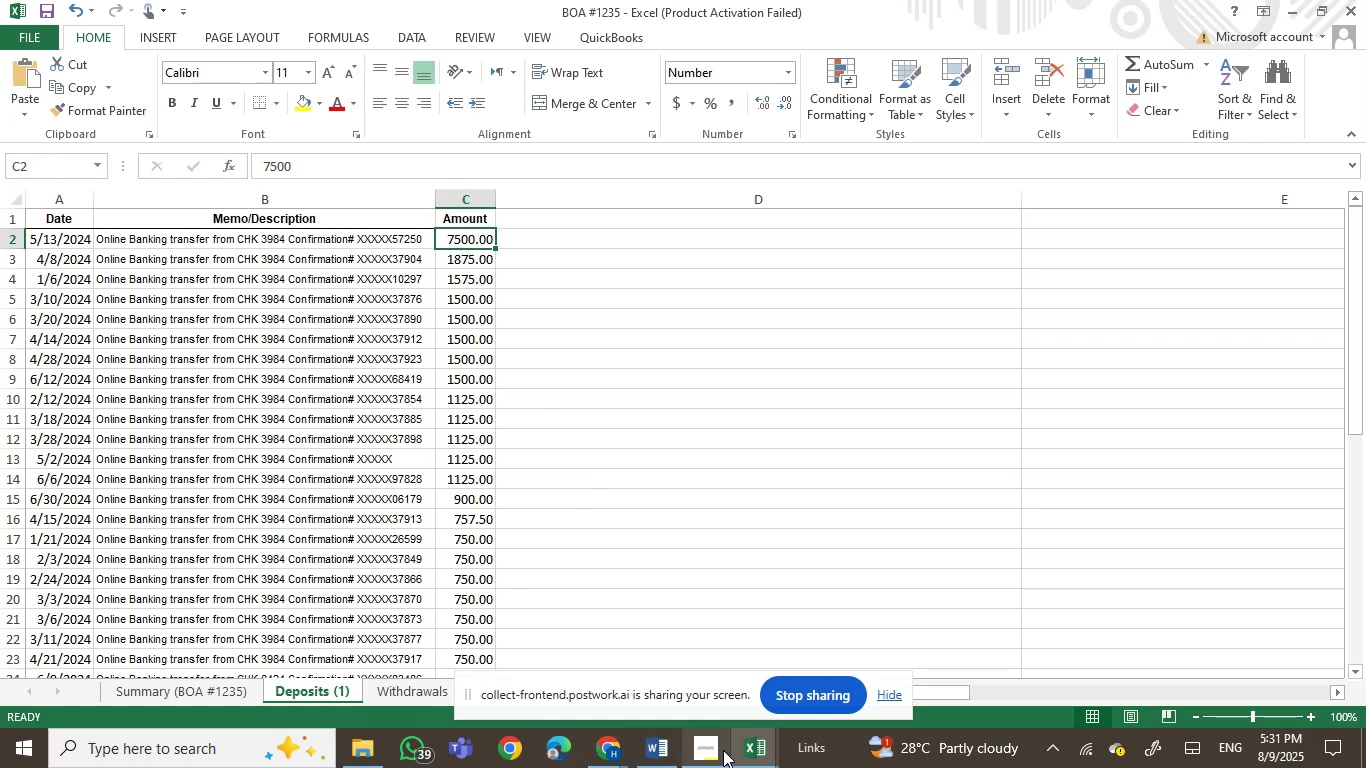 
left_click([598, 747])
 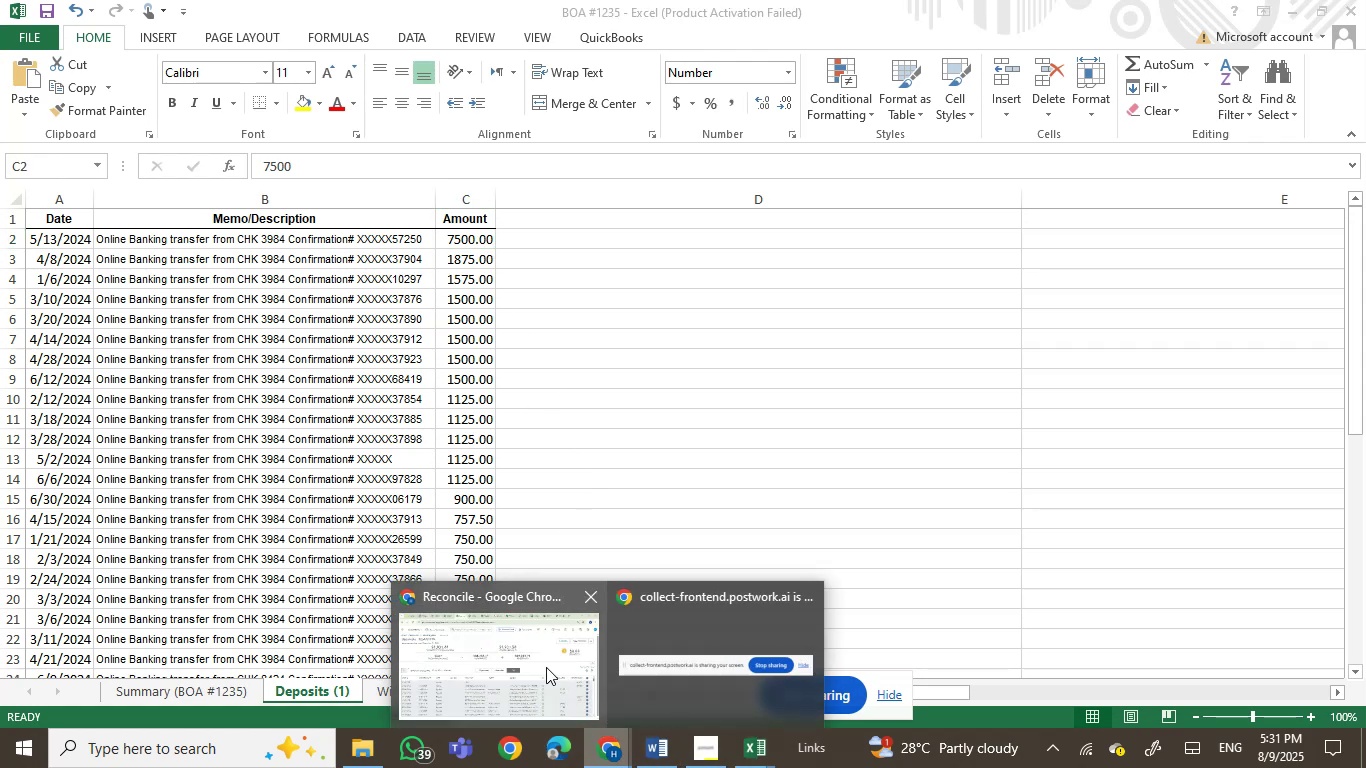 
left_click([522, 660])
 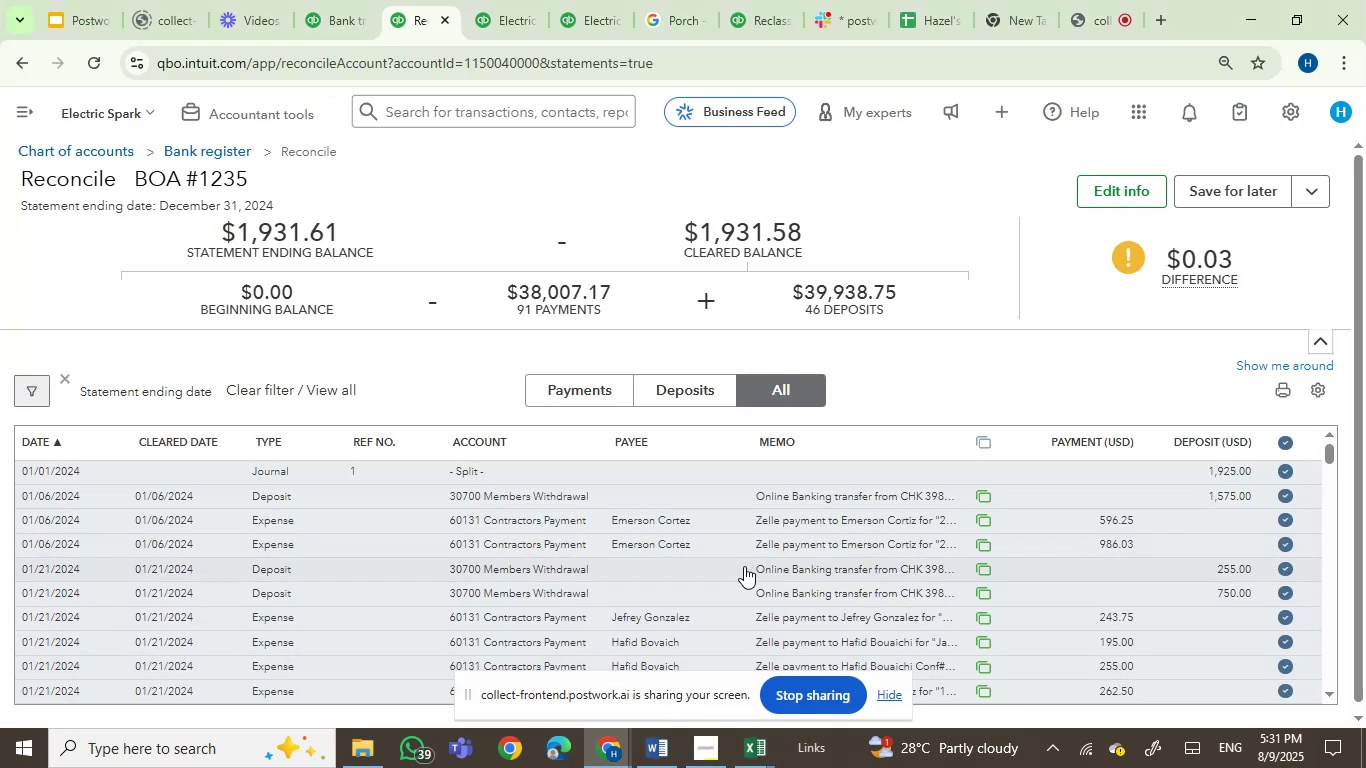 
scroll: coordinate [810, 531], scroll_direction: up, amount: 2.0
 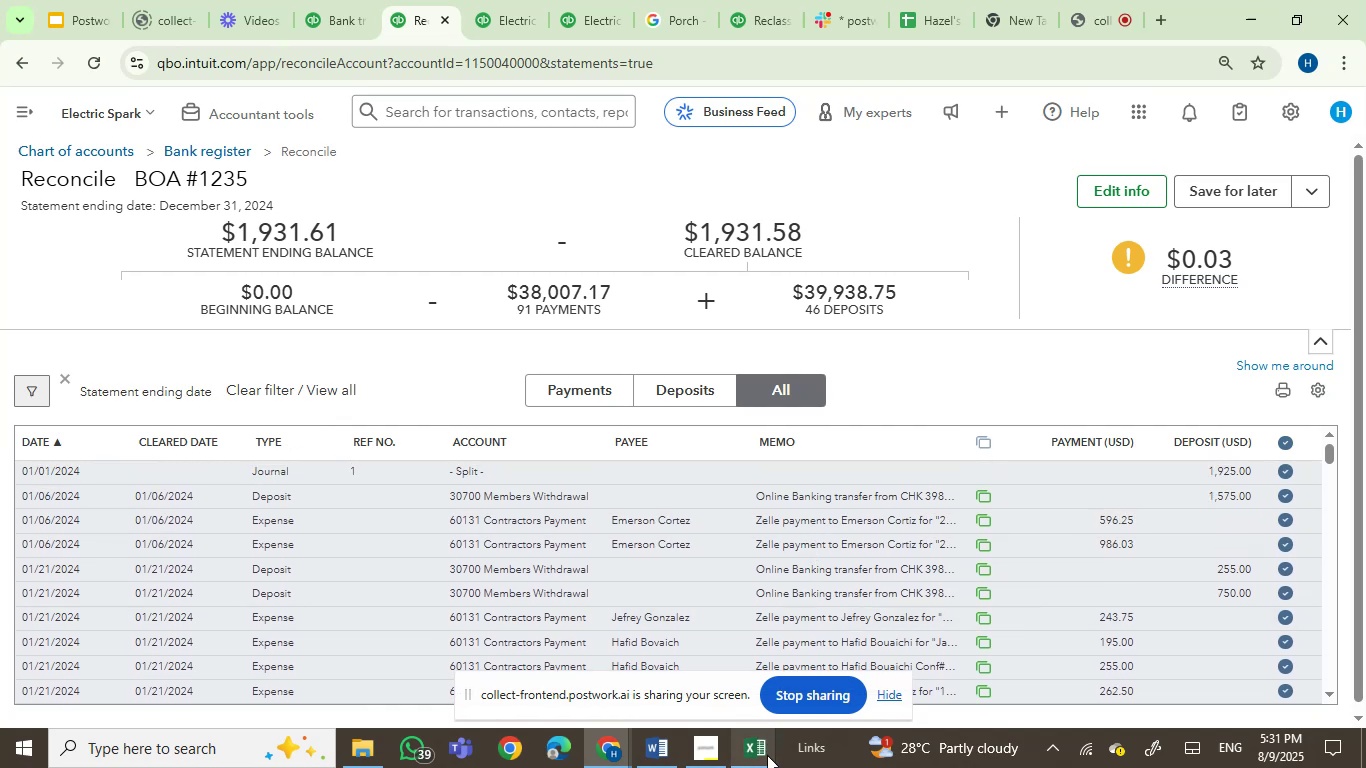 
left_click([767, 755])
 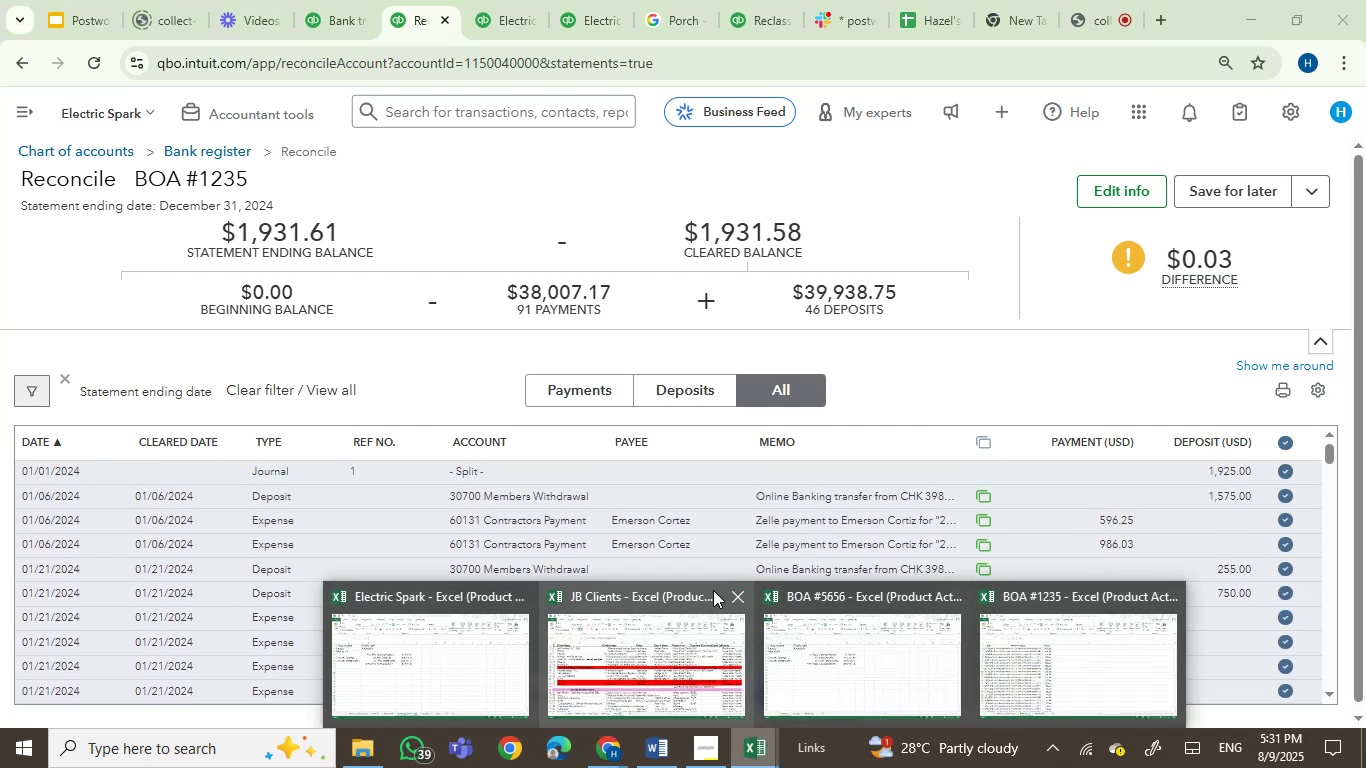 
left_click([736, 596])
 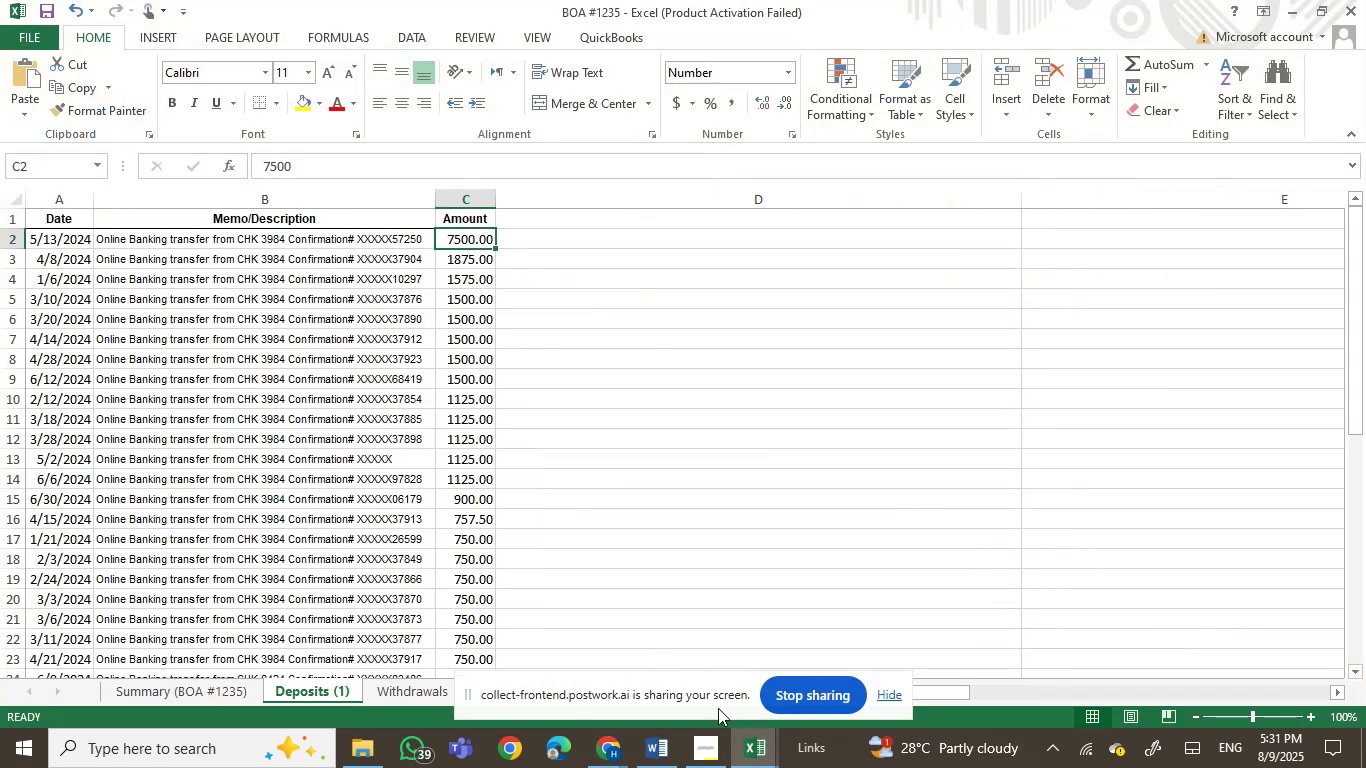 
left_click([748, 750])
 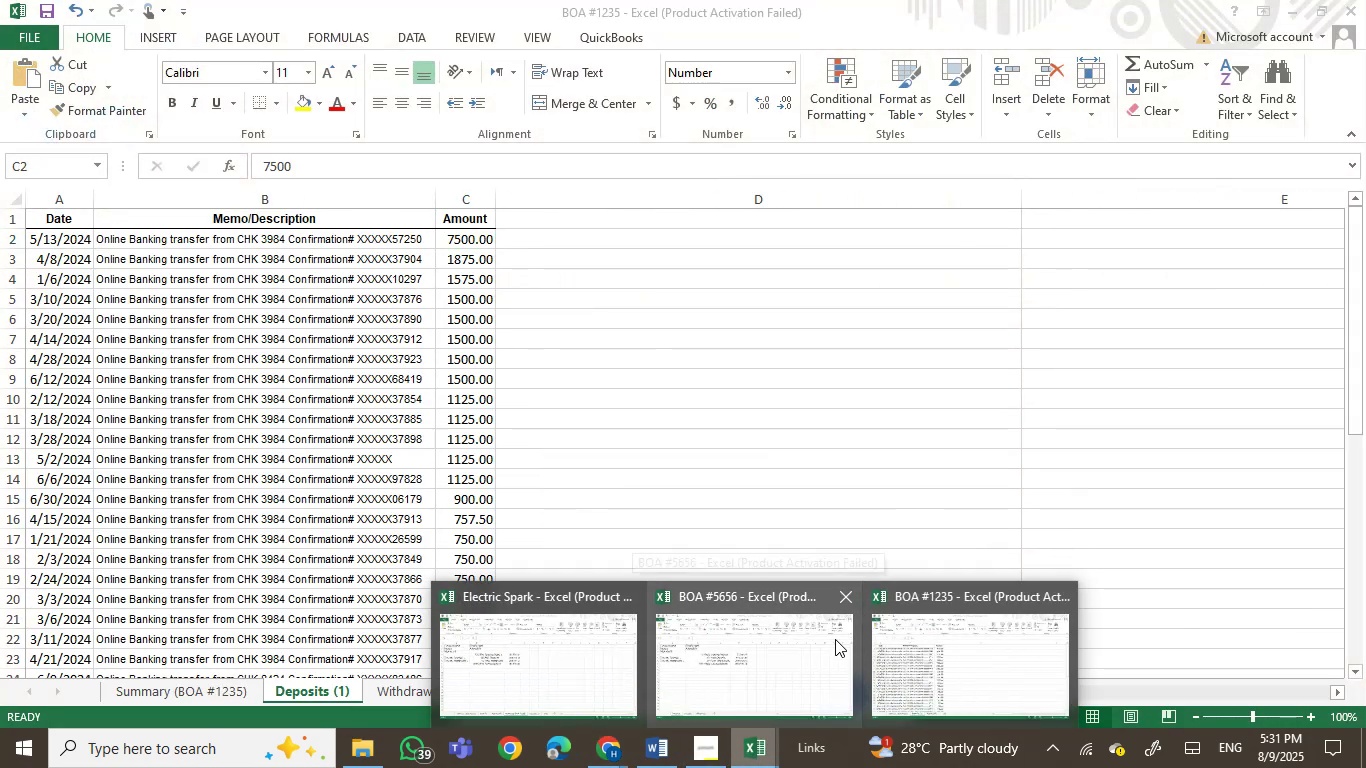 
left_click([954, 662])
 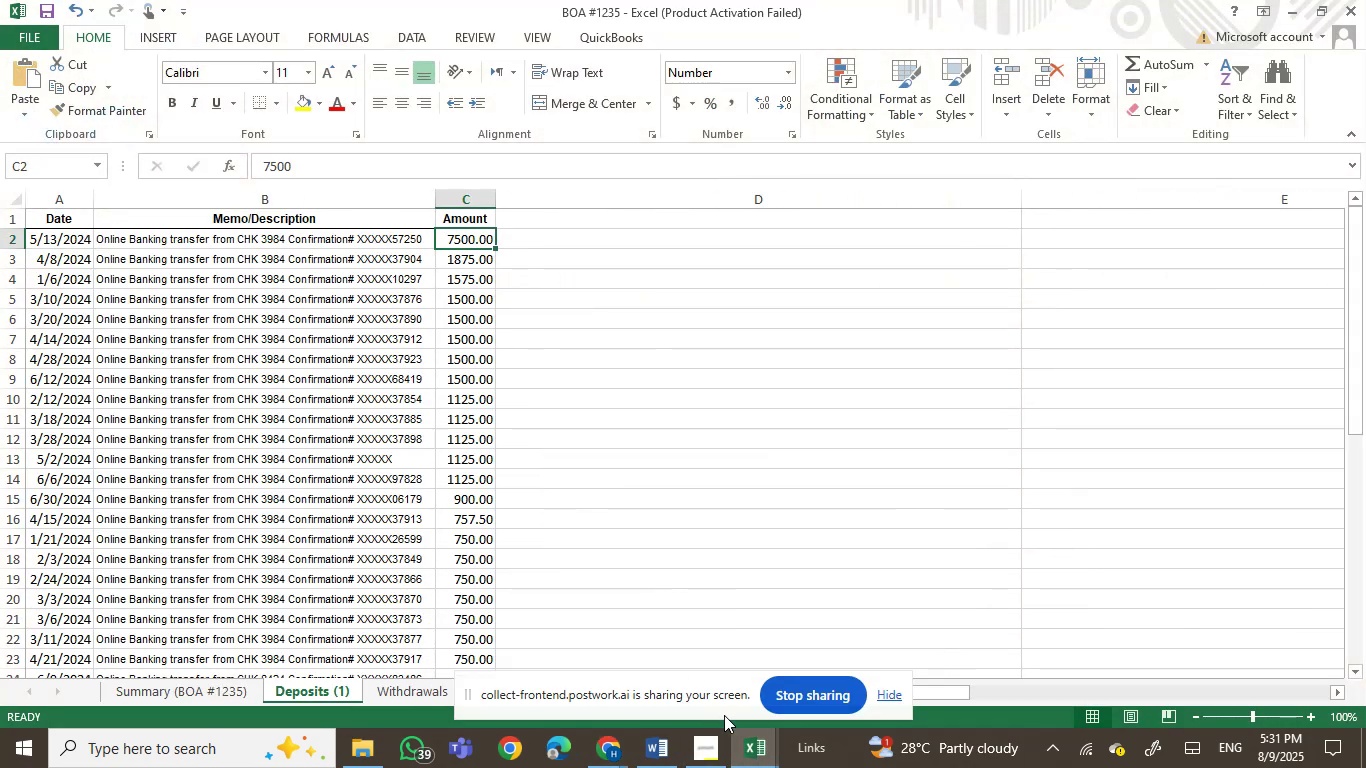 
left_click([743, 746])
 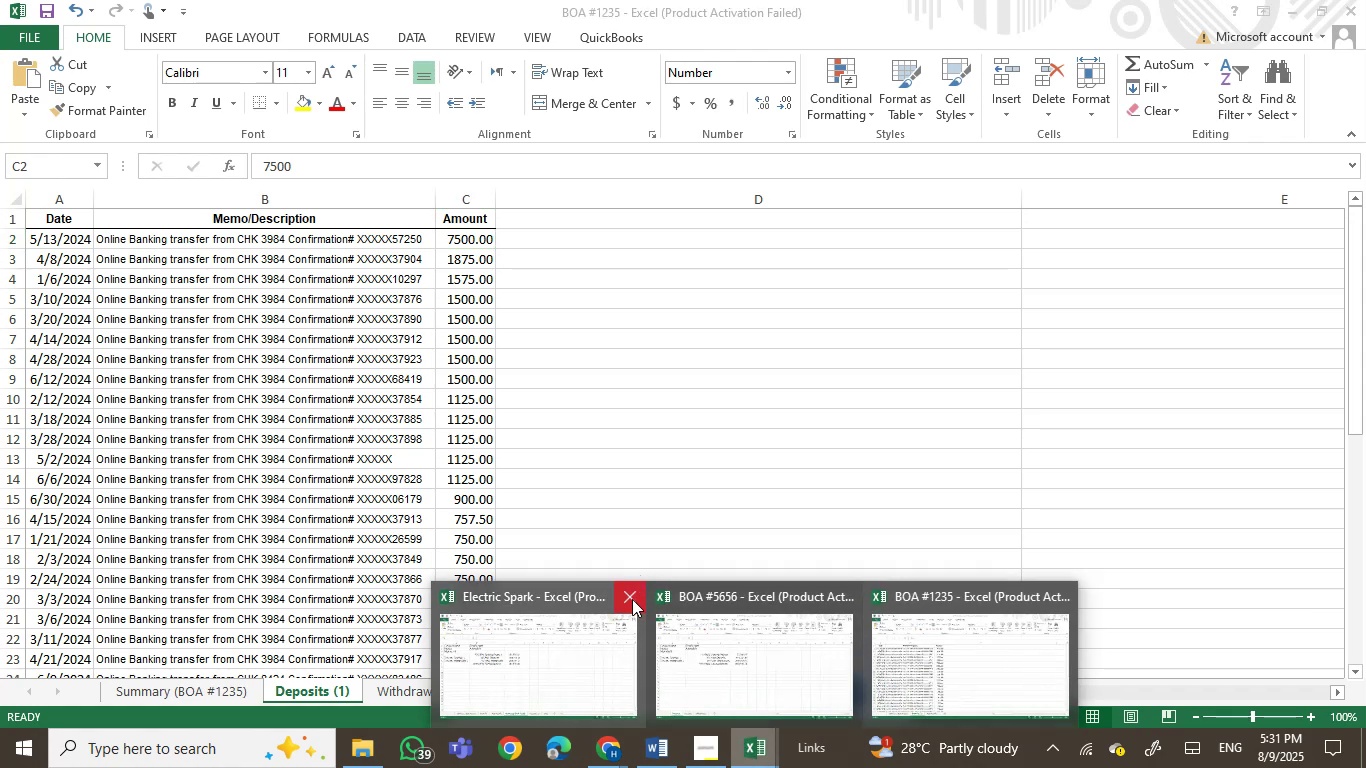 
left_click([632, 601])
 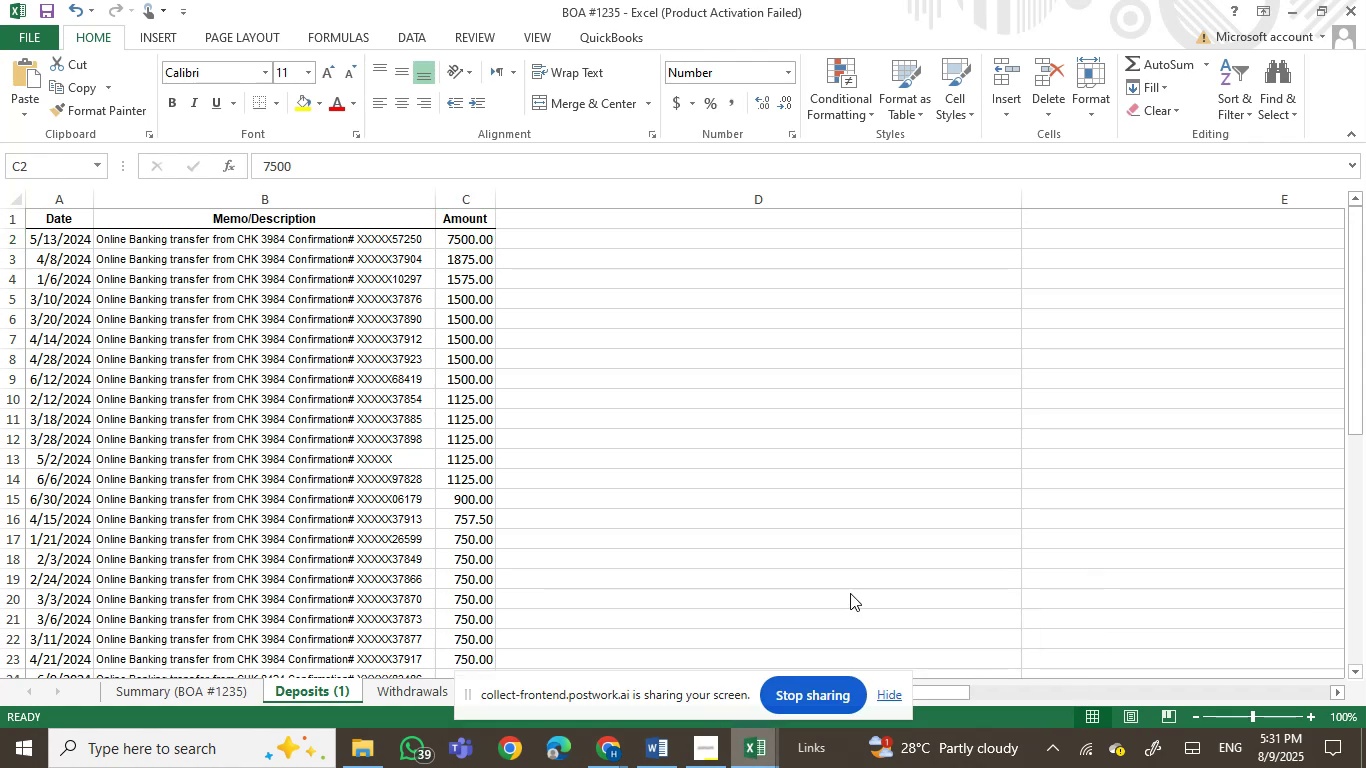 
left_click([850, 593])
 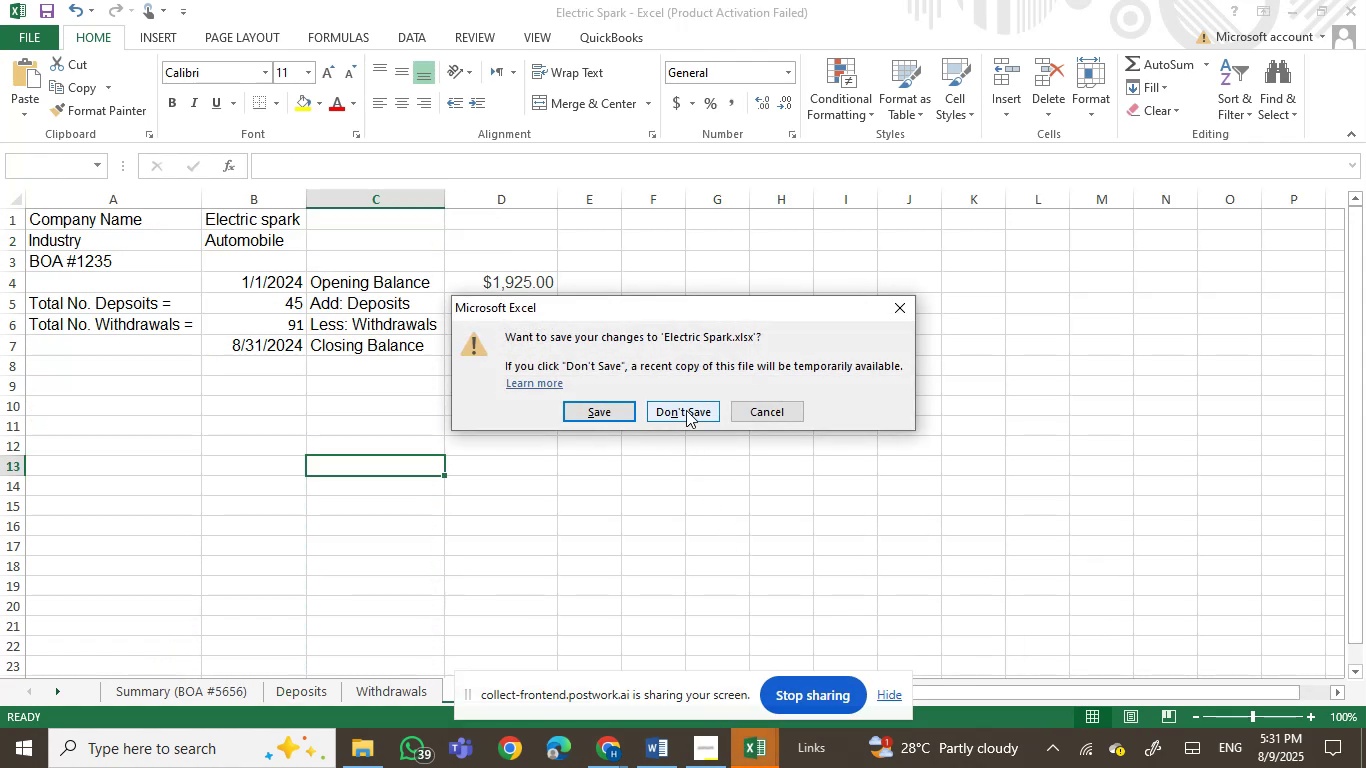 
left_click([686, 410])
 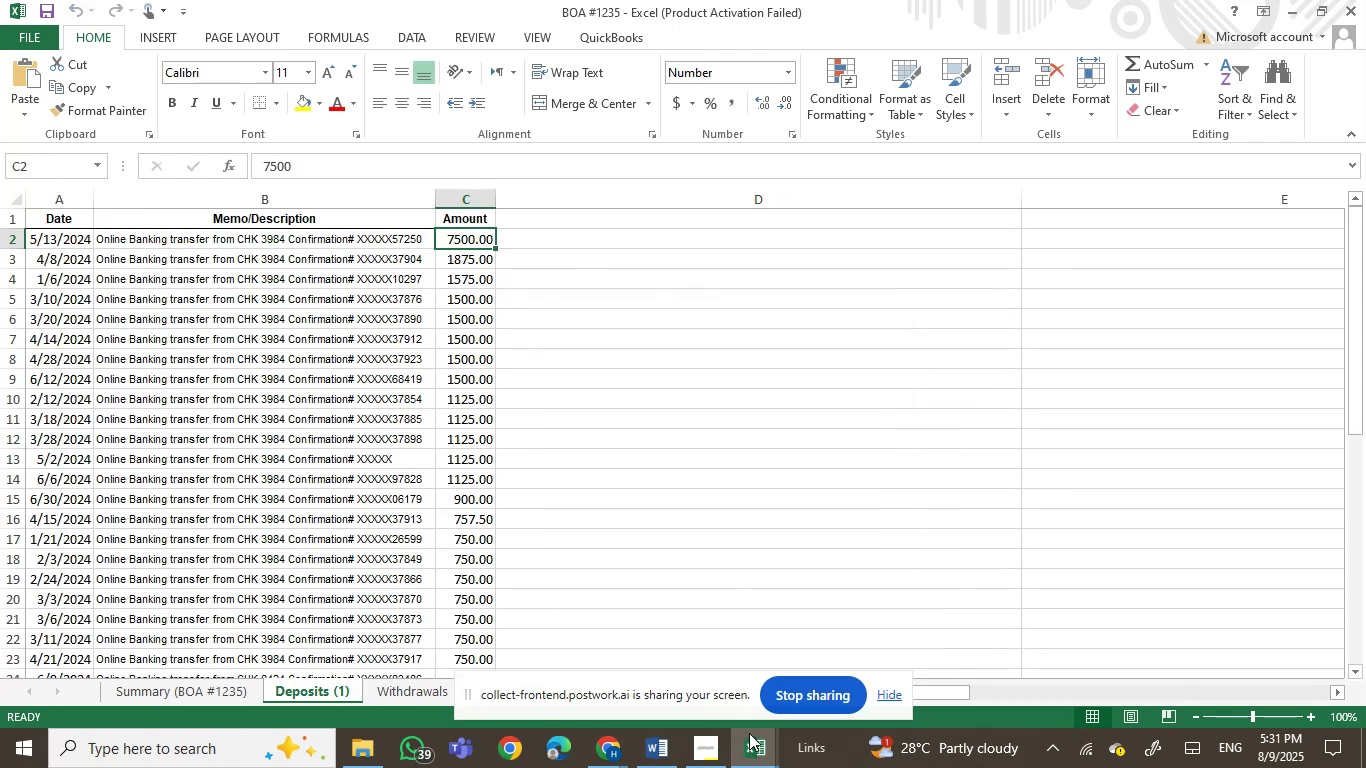 
left_click([754, 765])
 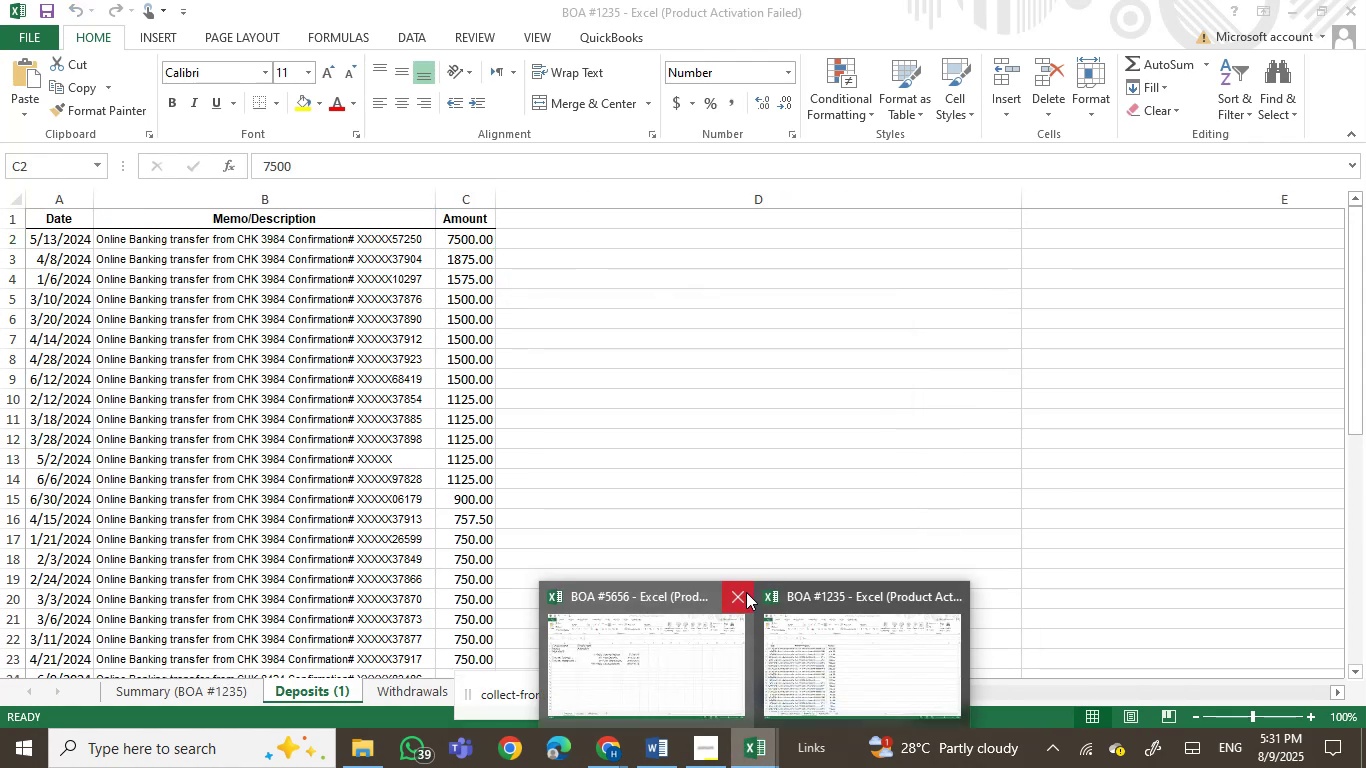 
left_click([743, 593])
 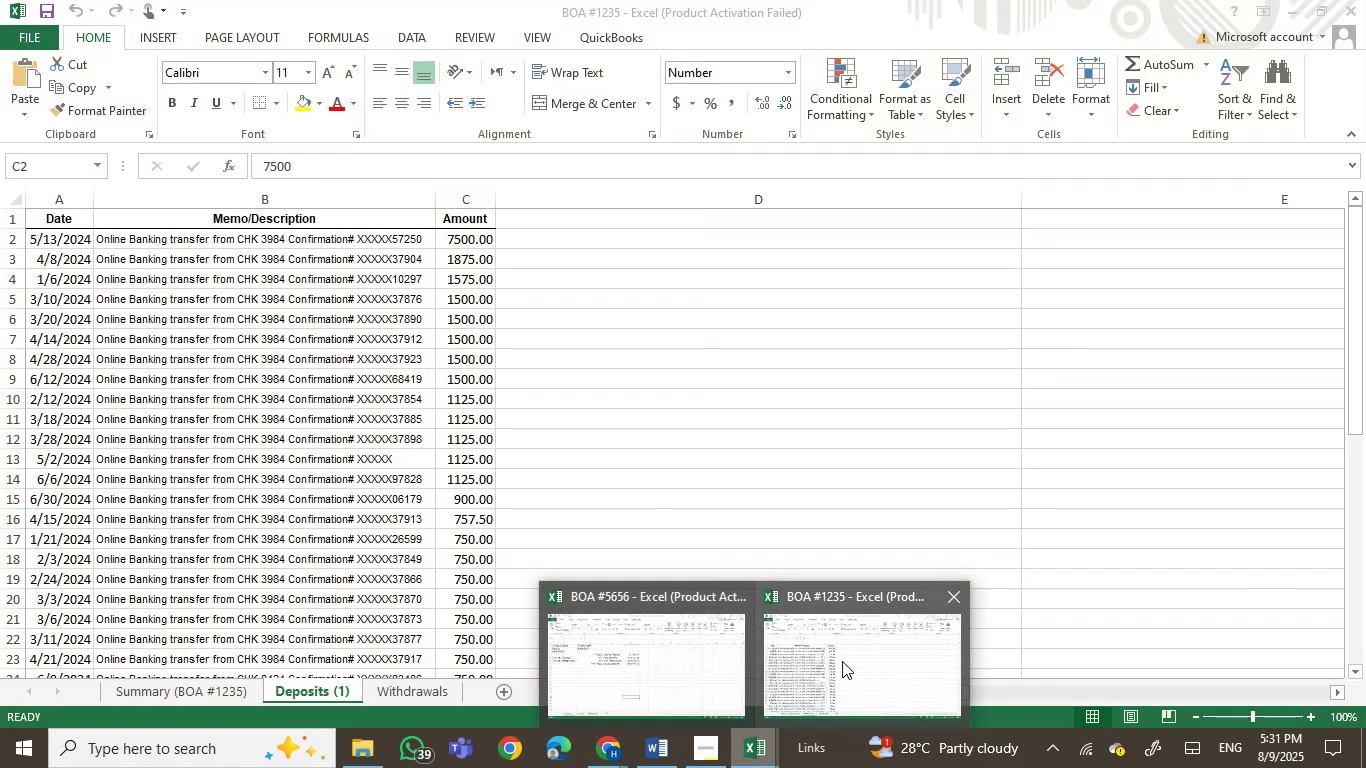 
left_click([843, 661])
 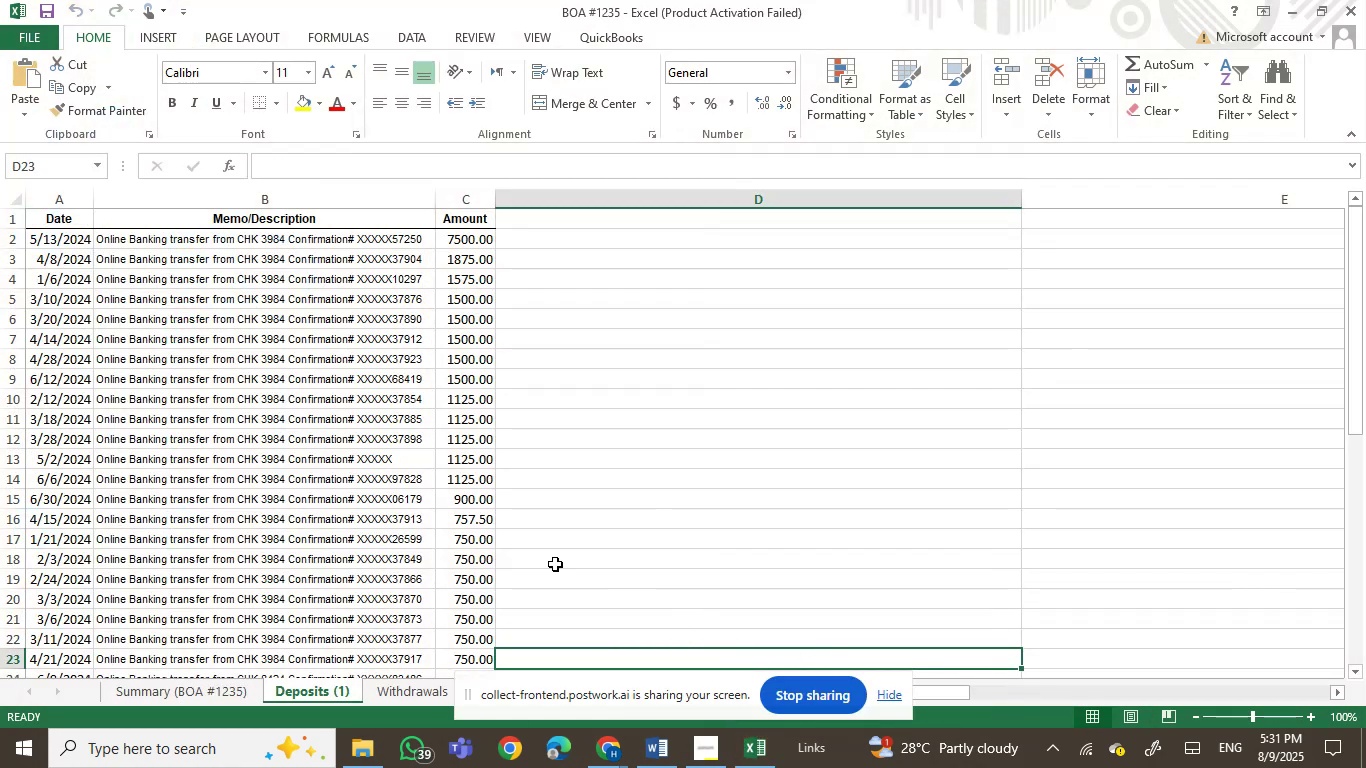 
scroll: coordinate [423, 508], scroll_direction: up, amount: 3.0
 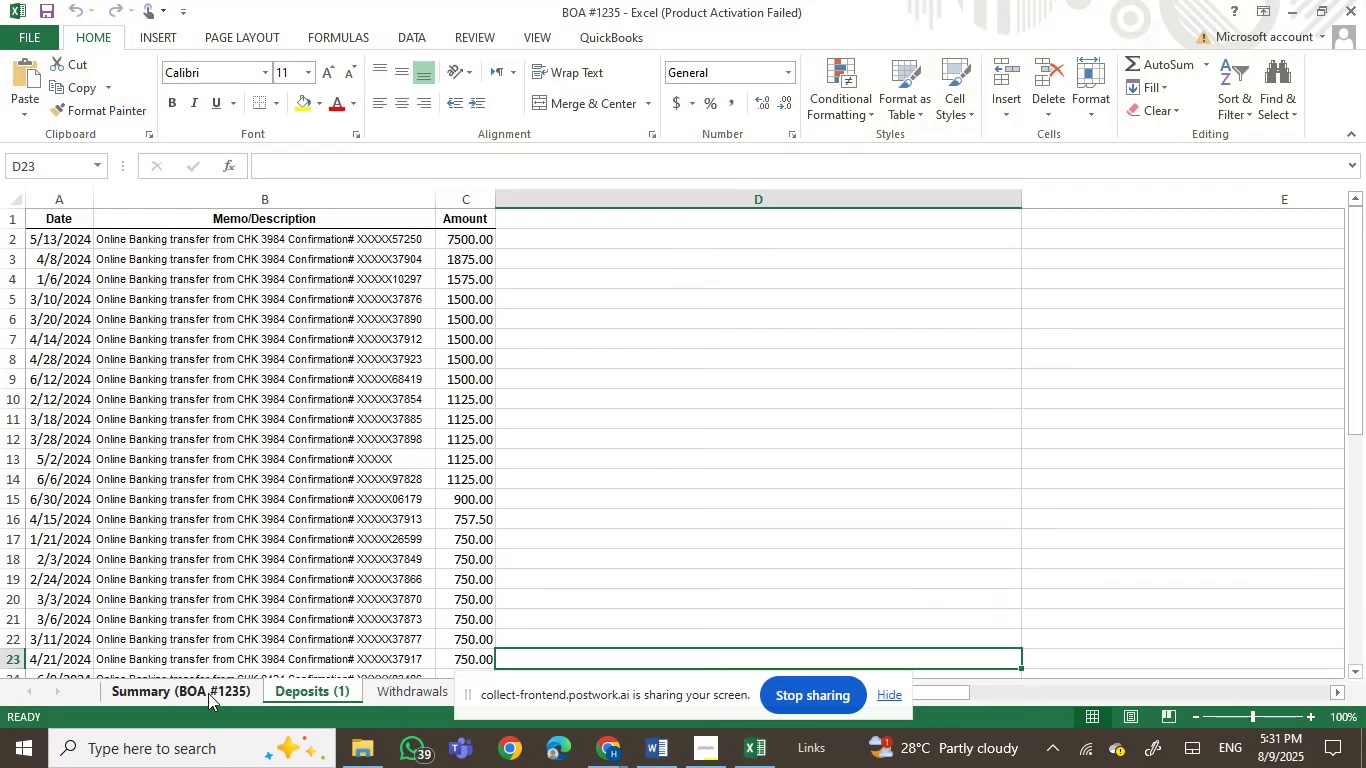 
left_click([208, 693])
 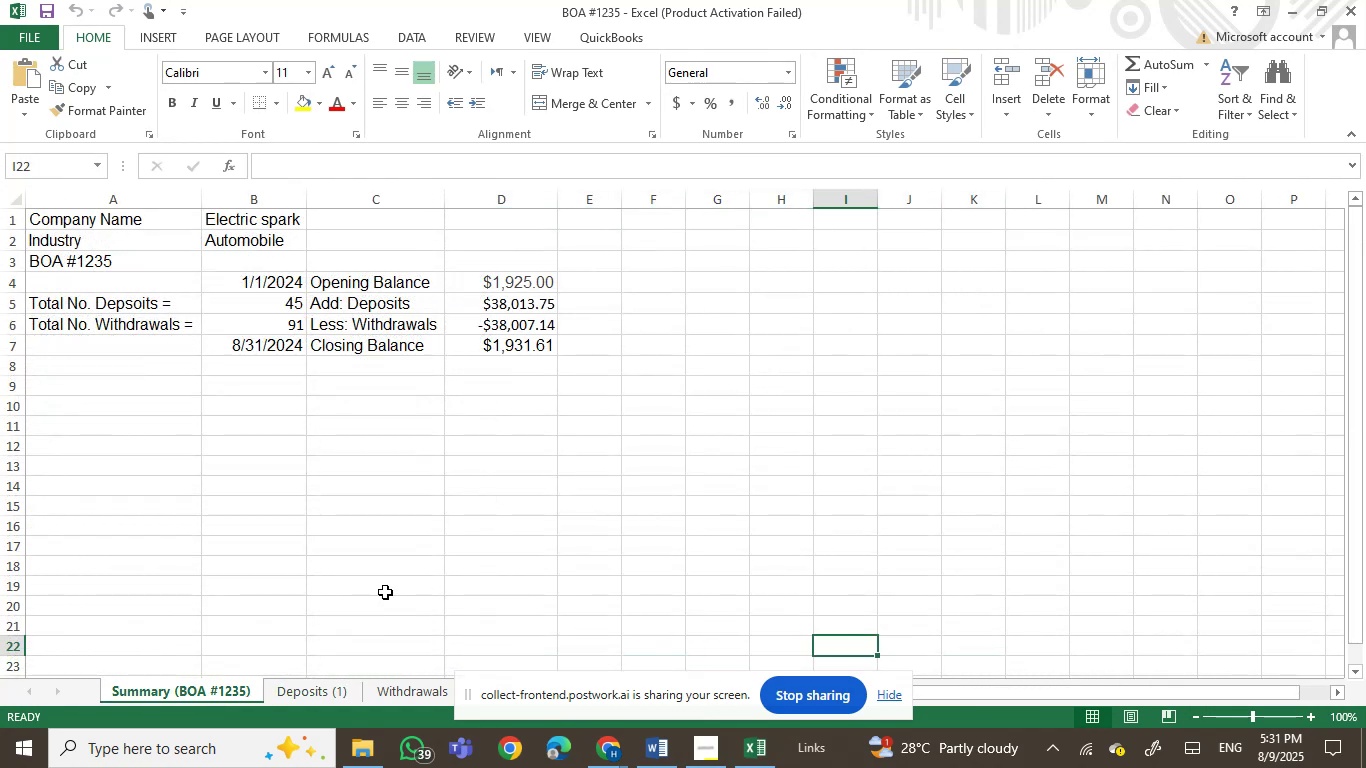 
left_click([516, 348])
 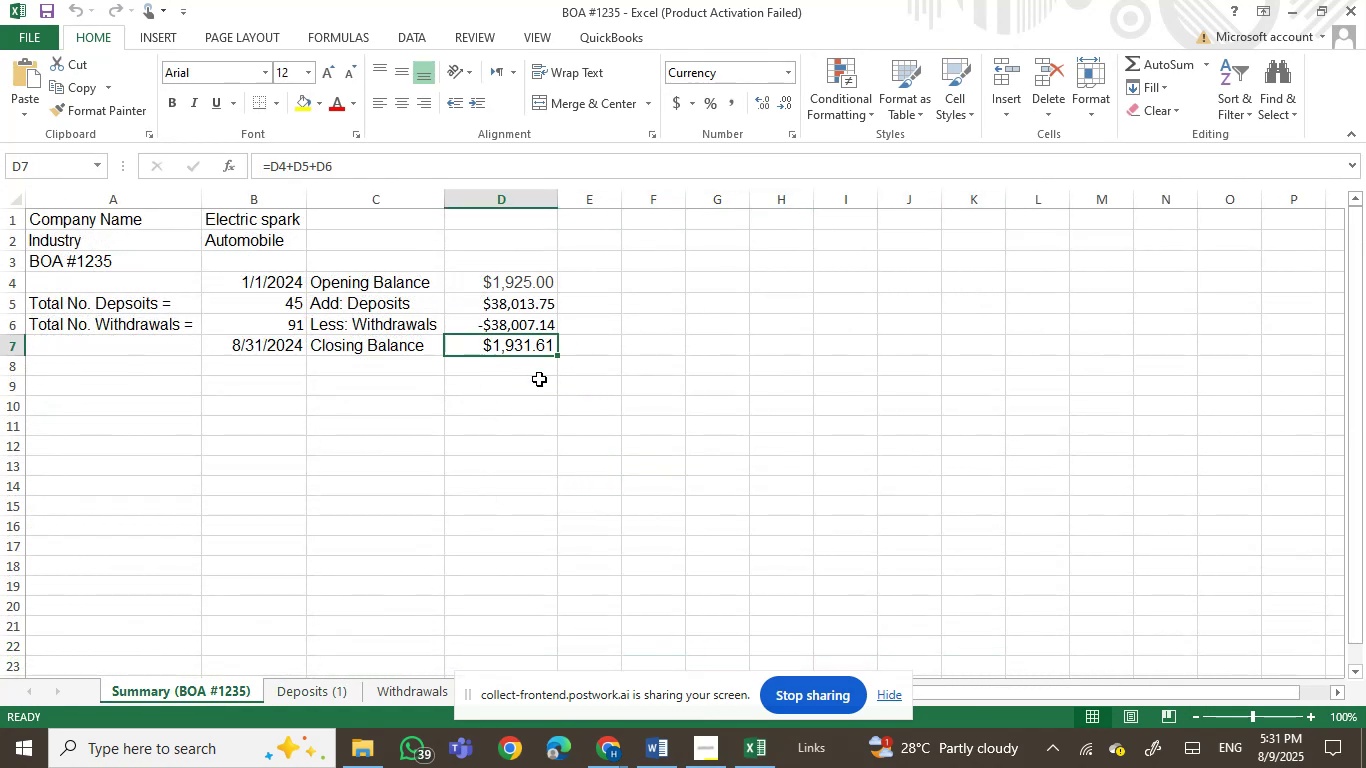 
left_click([542, 397])
 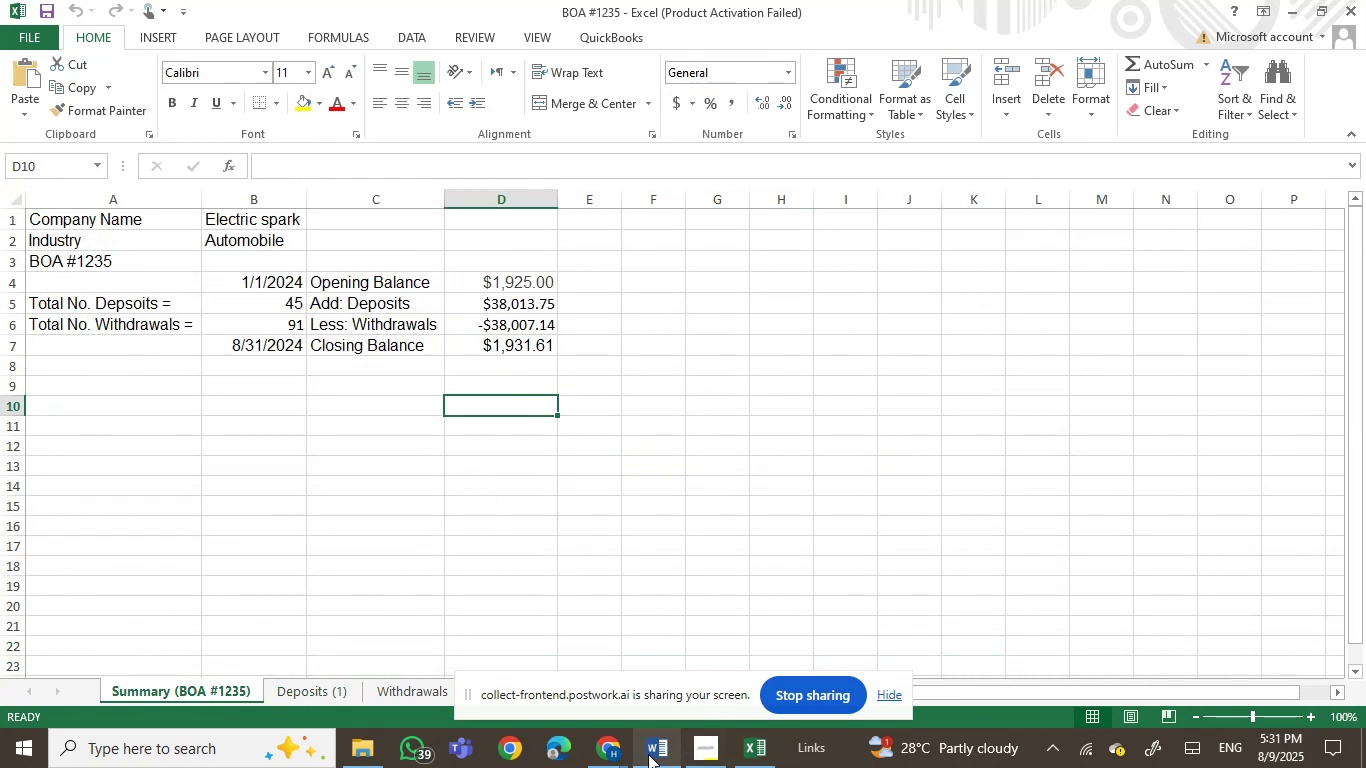 
left_click([609, 752])
 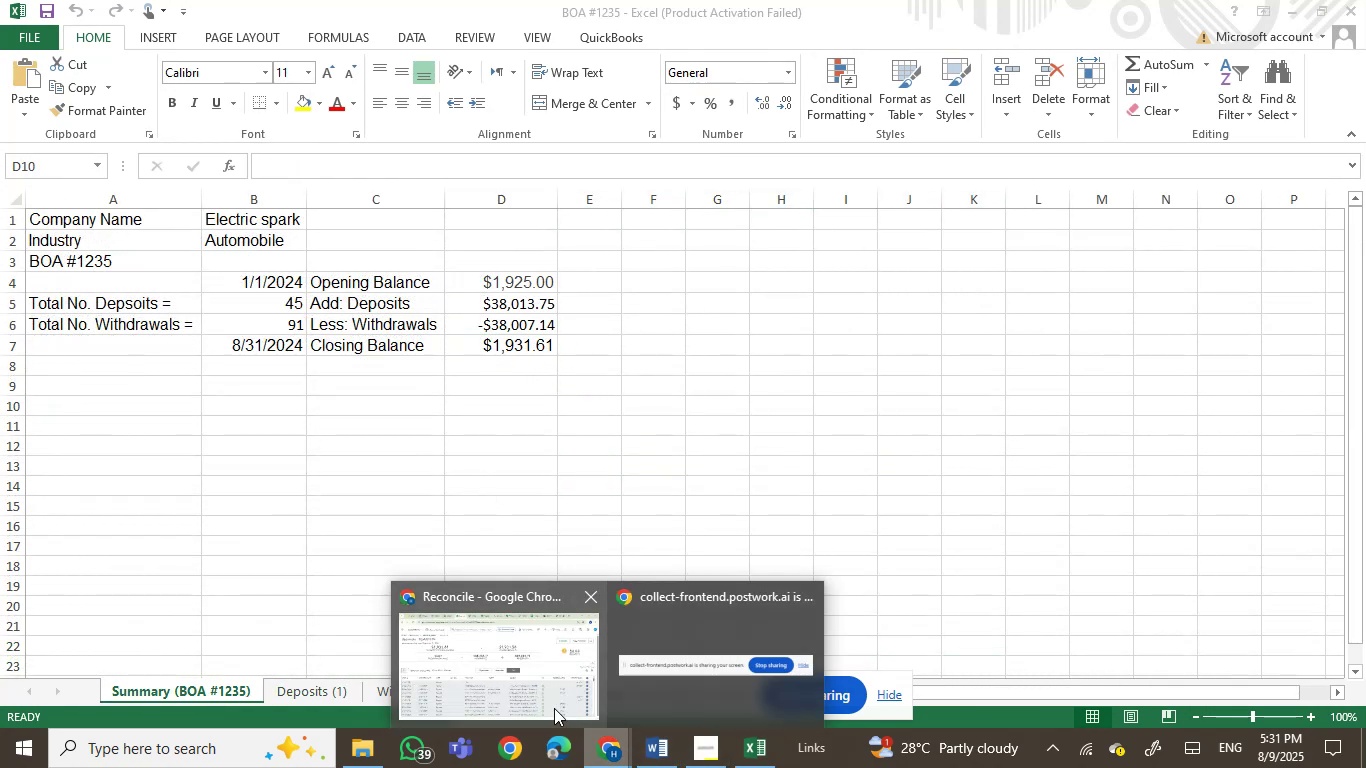 
left_click([521, 693])
 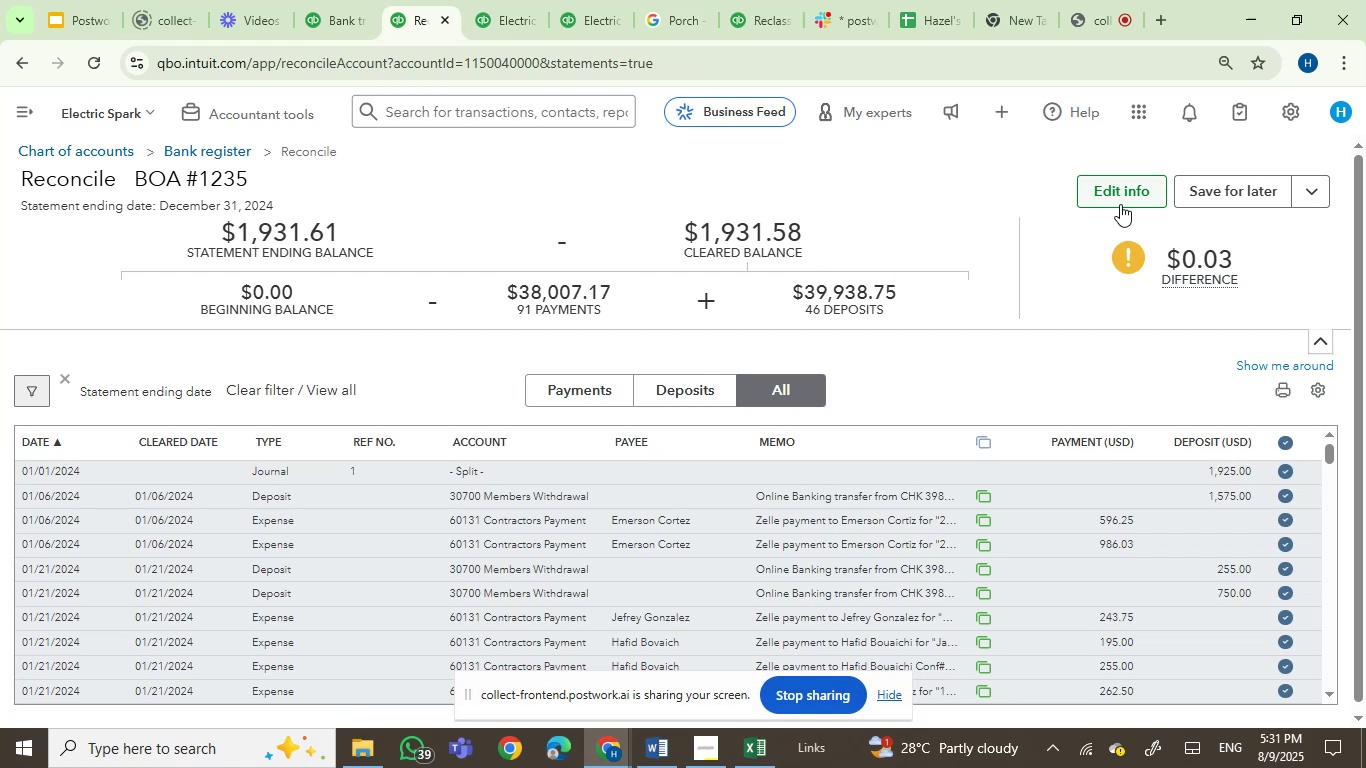 
left_click([1114, 190])
 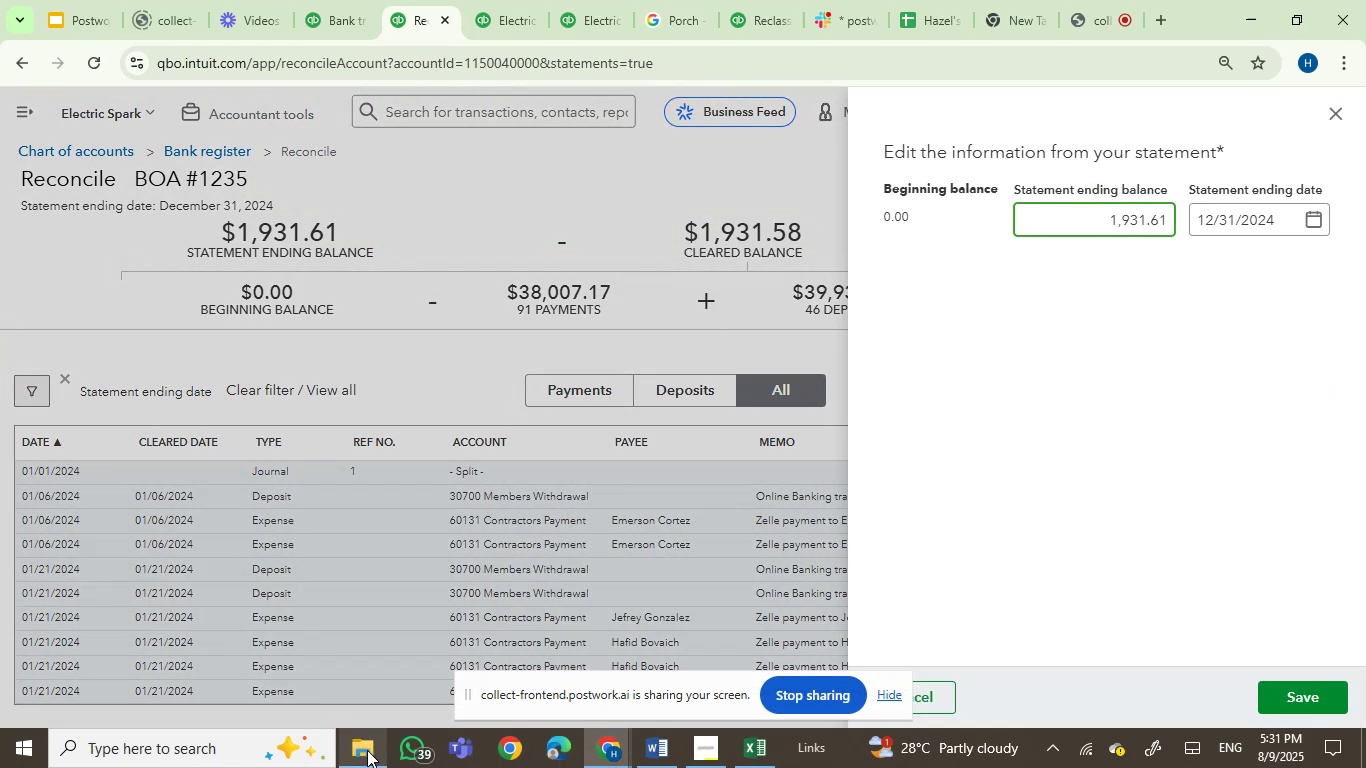 
wait(6.02)
 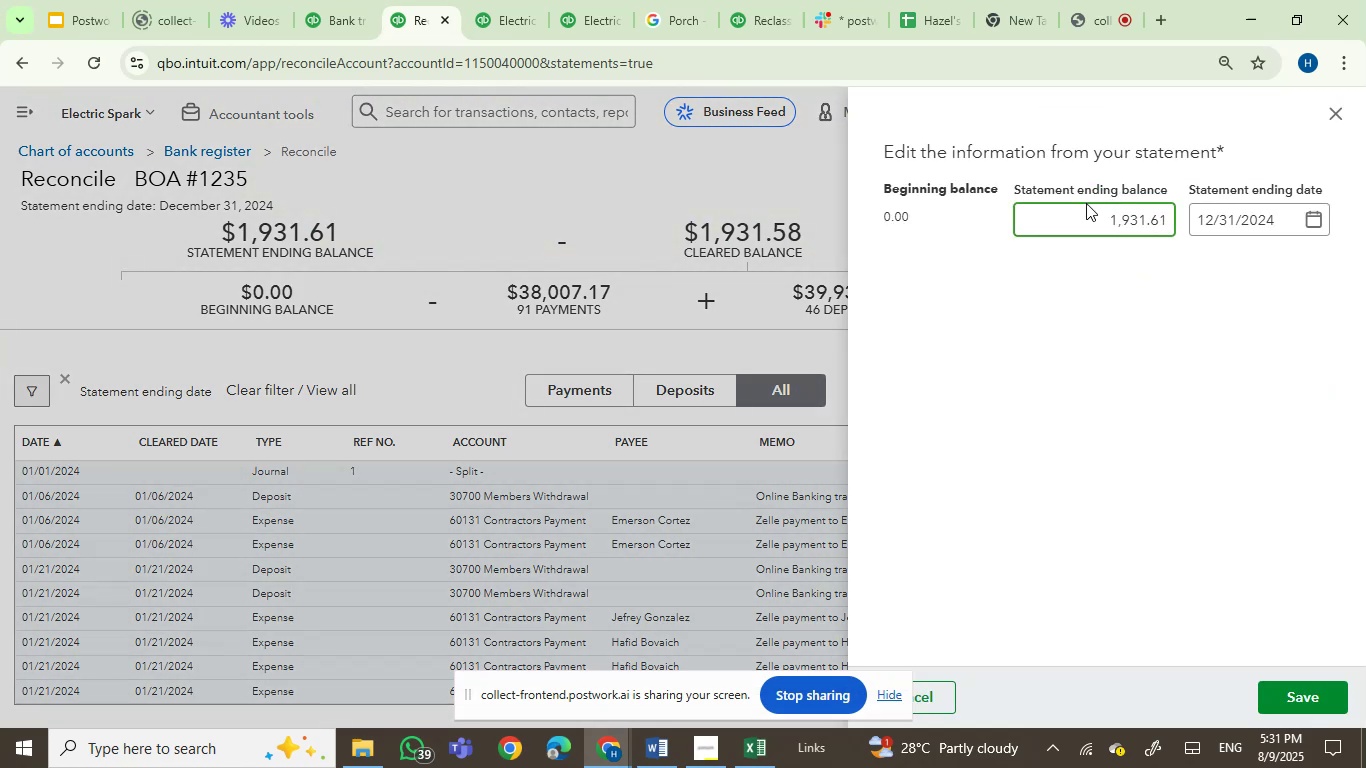 
left_click([750, 752])
 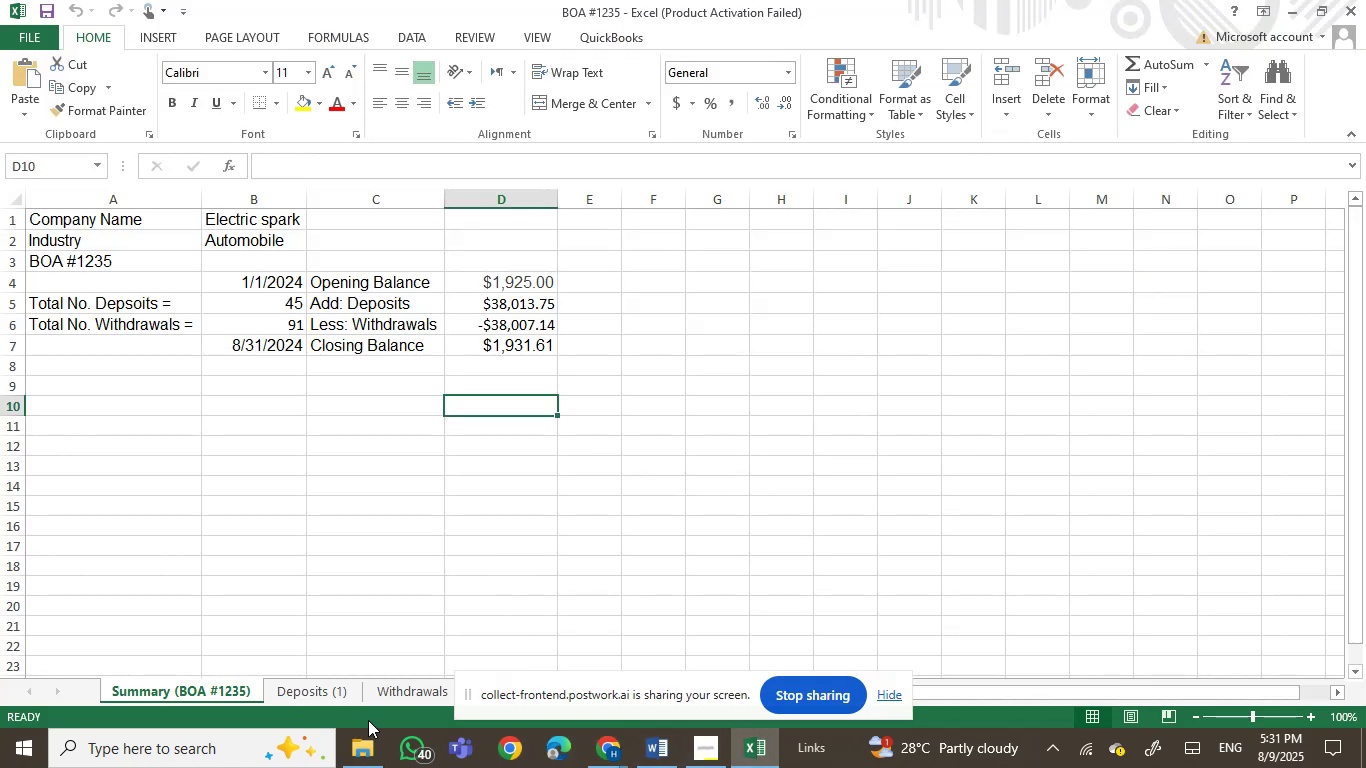 
left_click([332, 689])
 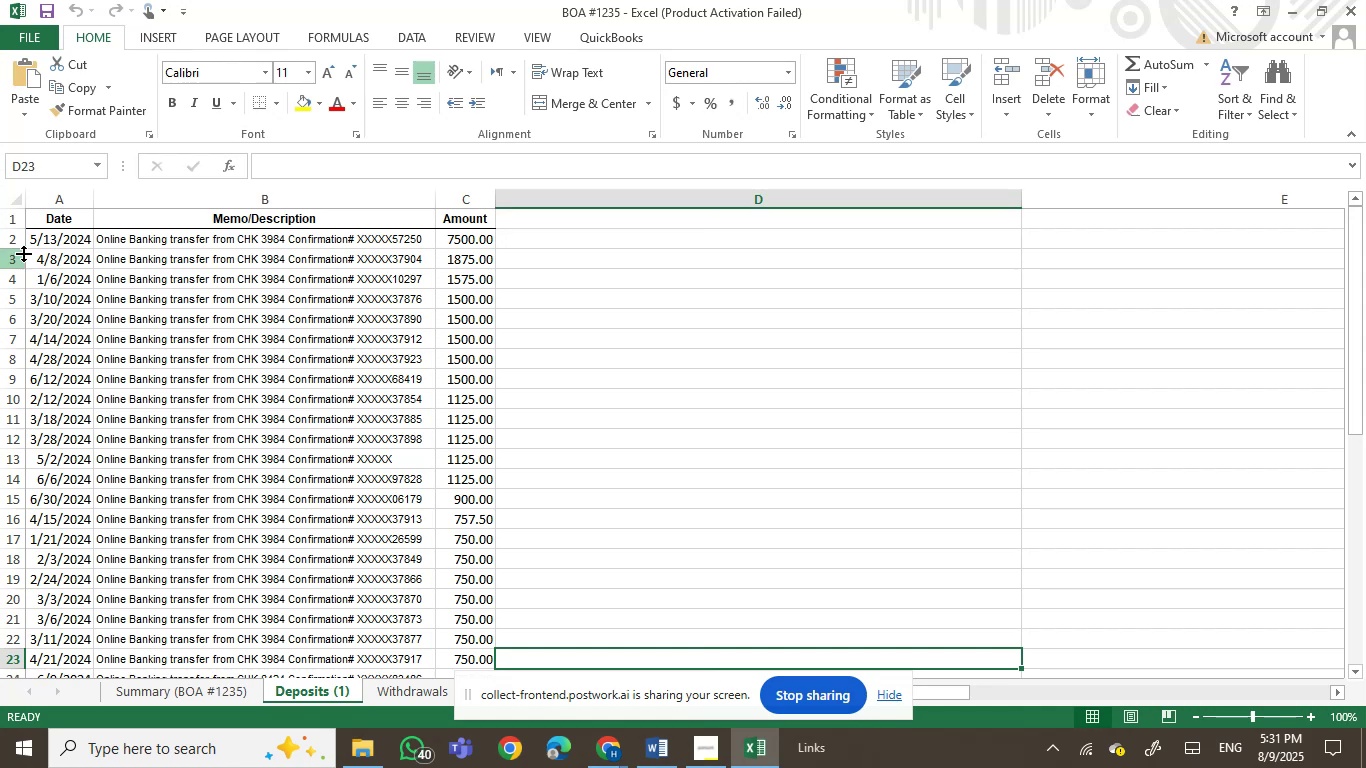 
left_click([3, 239])
 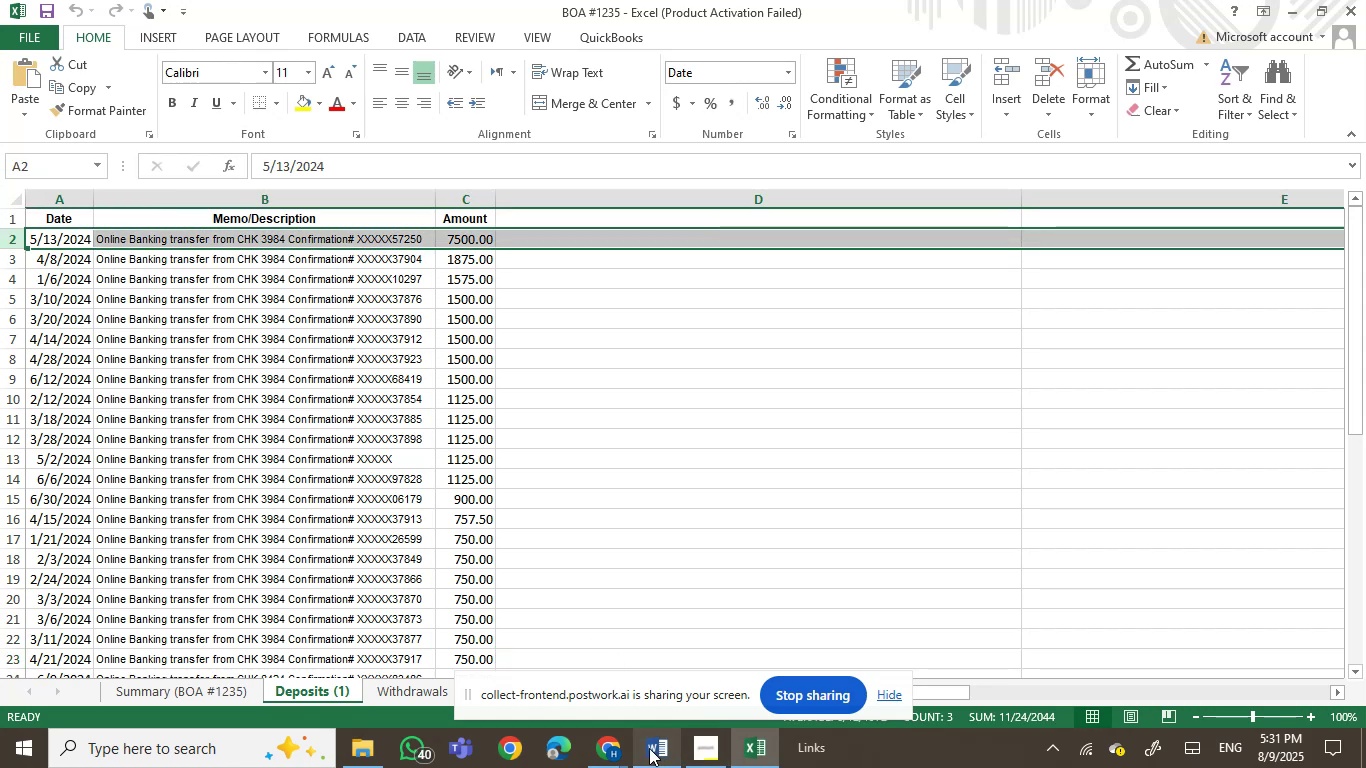 
left_click([649, 748])
 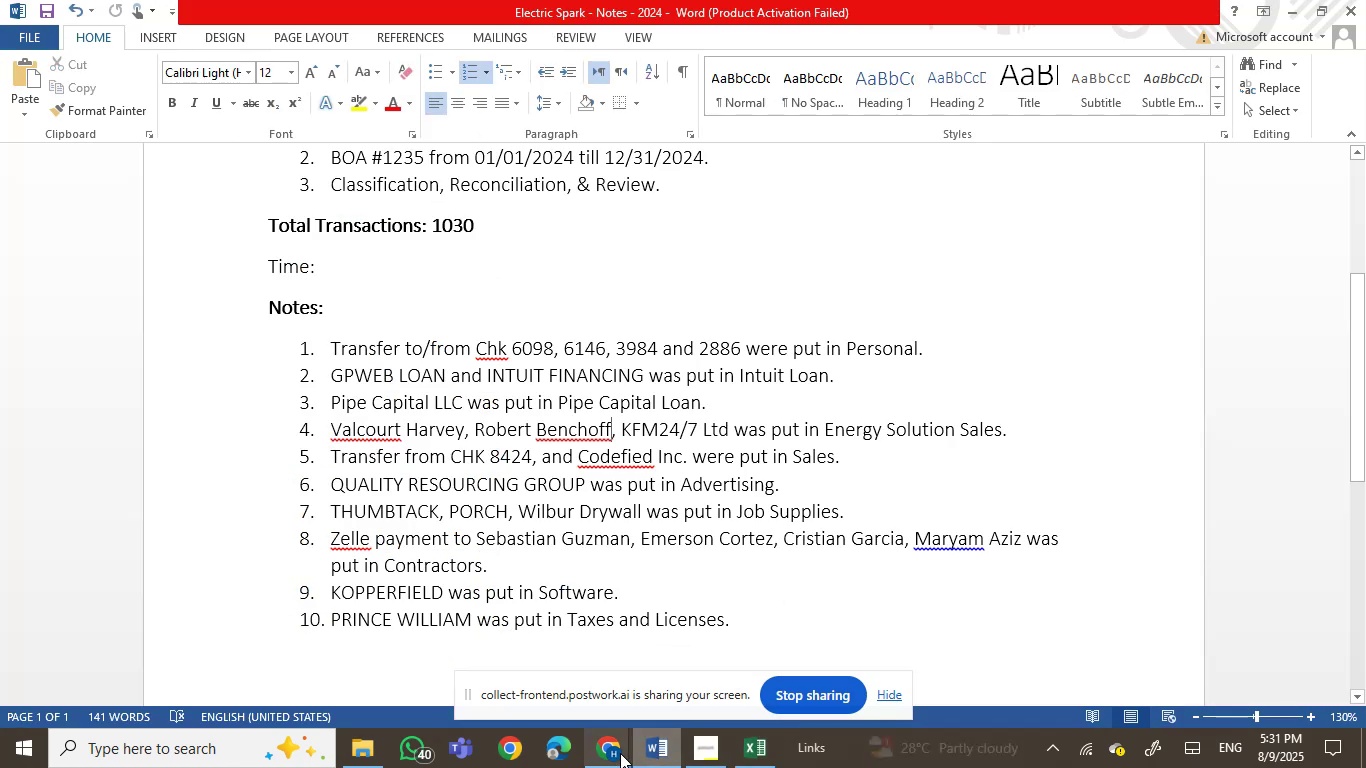 
left_click([613, 752])
 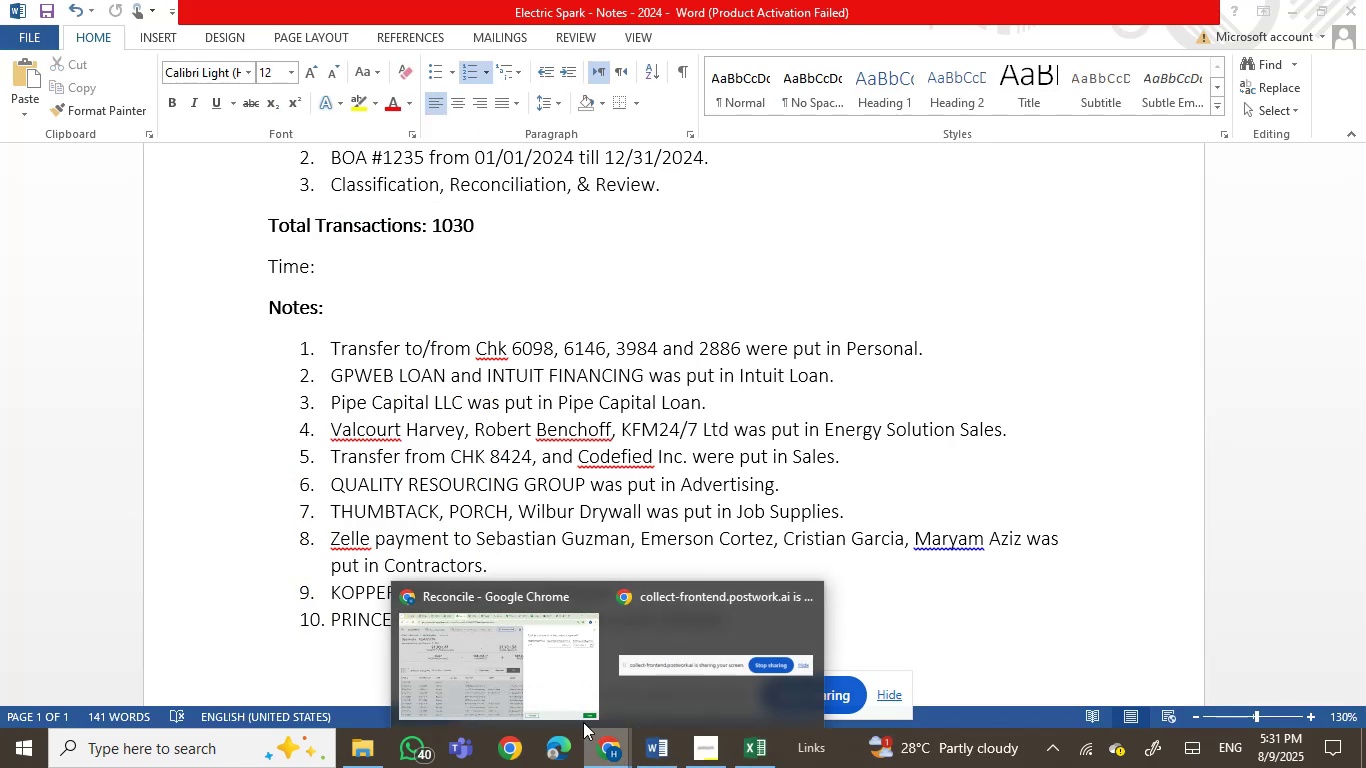 
left_click([537, 686])
 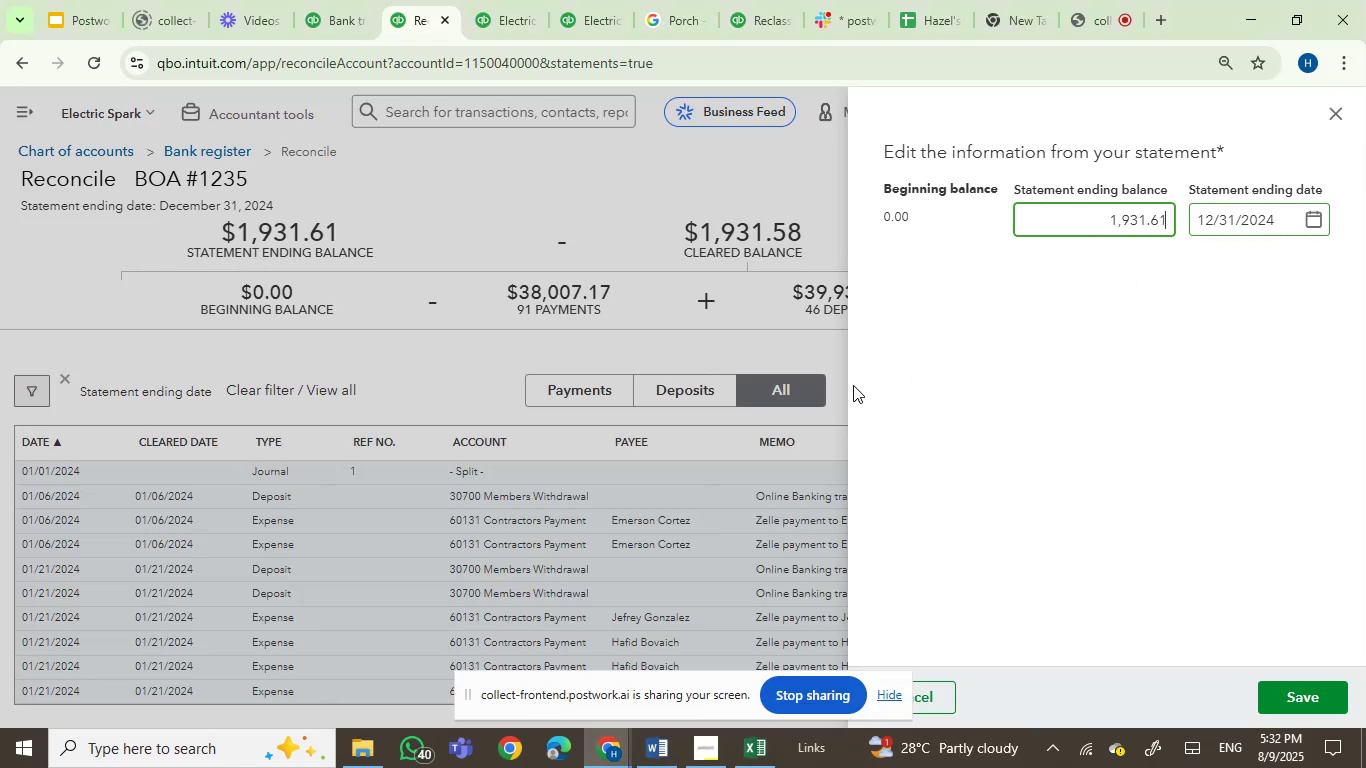 
left_click([750, 333])
 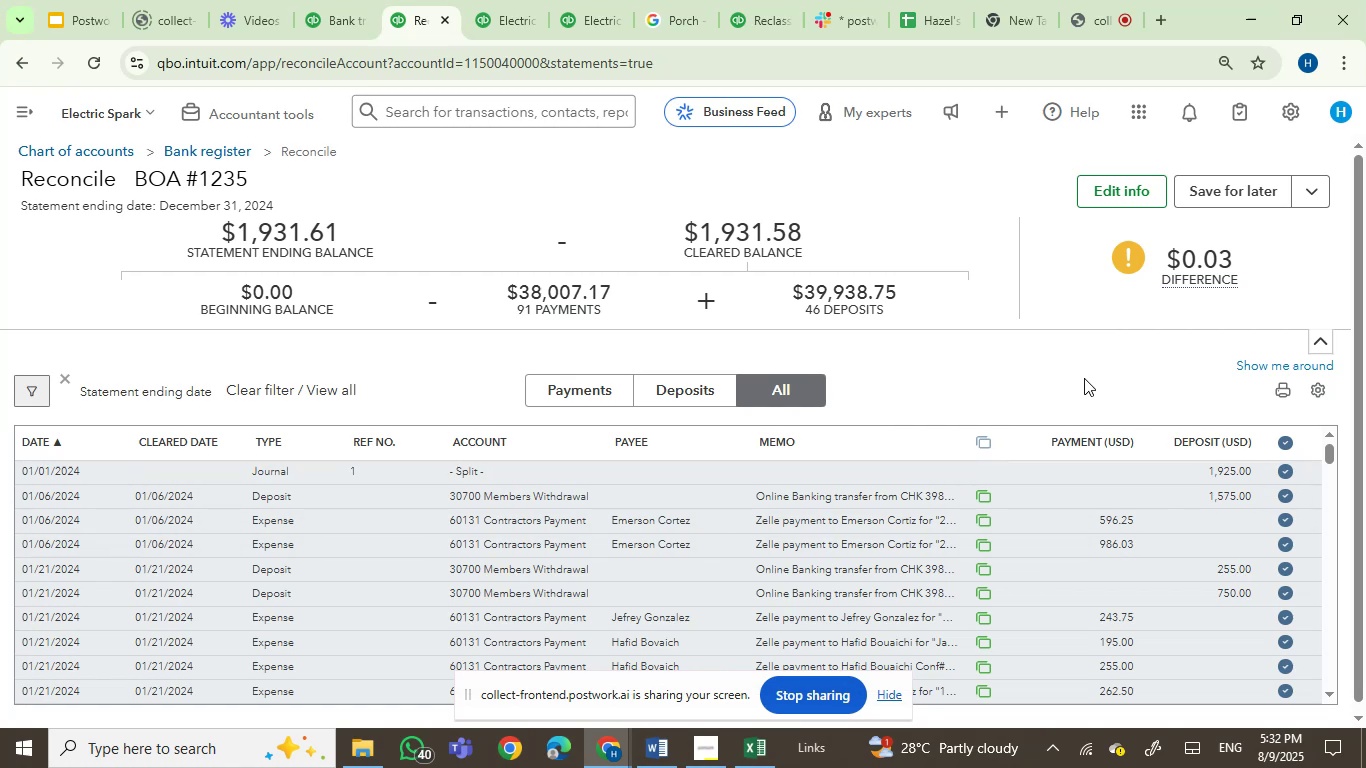 
wait(14.33)
 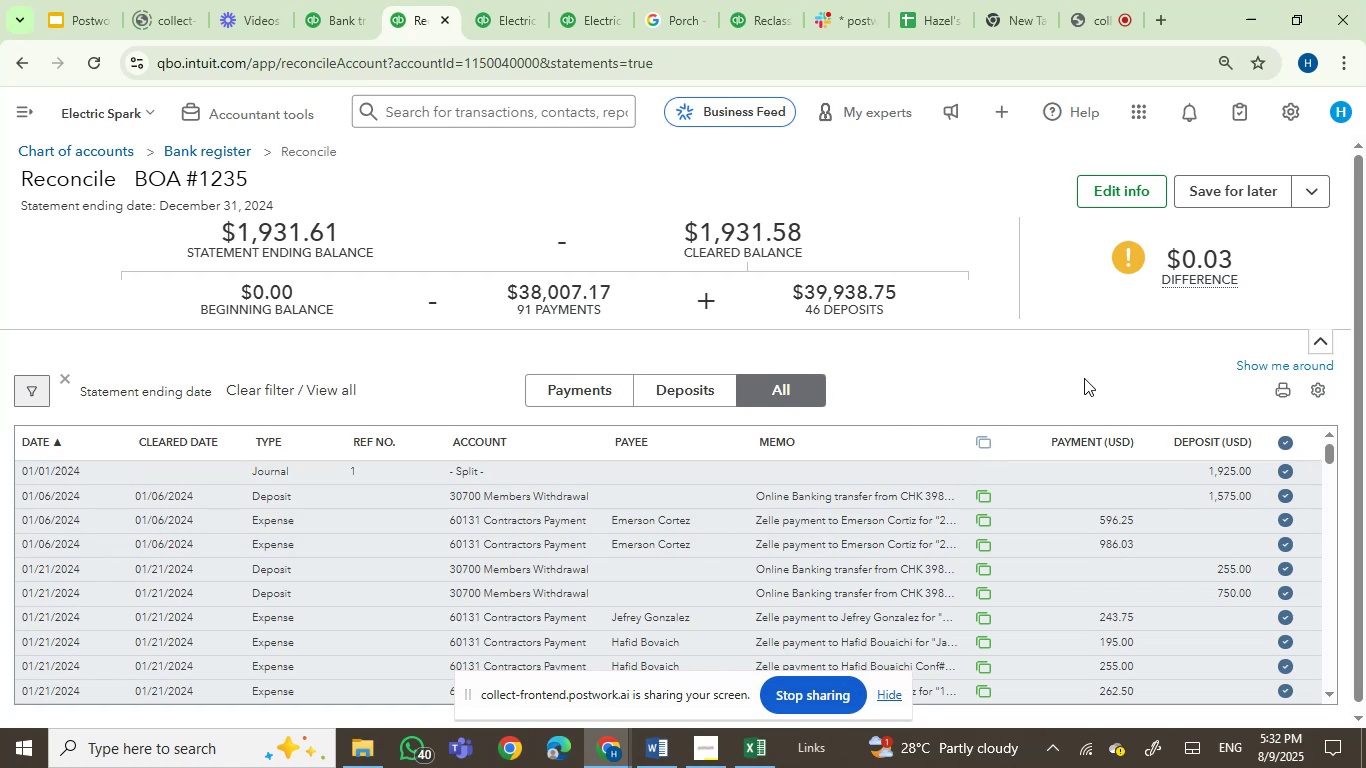 
left_click([1209, 451])
 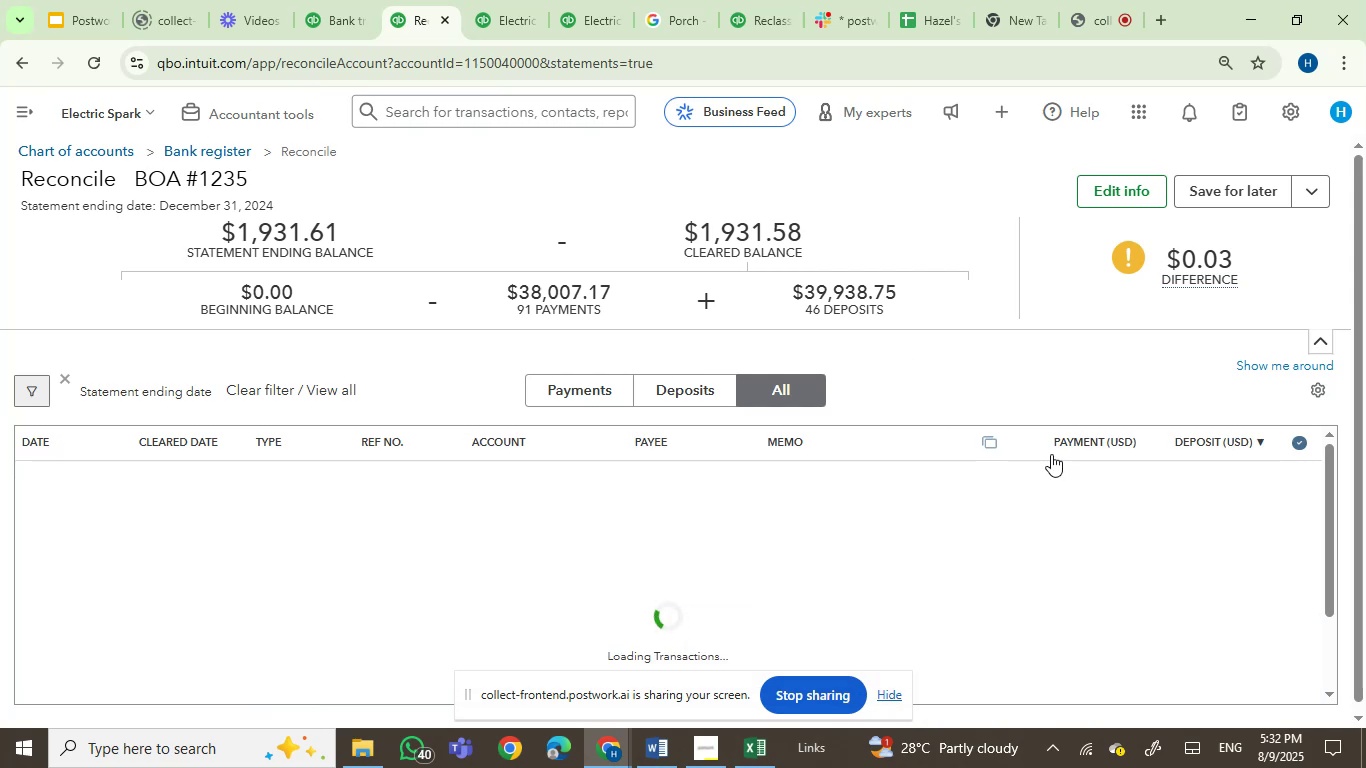 
mouse_move([1058, 467])
 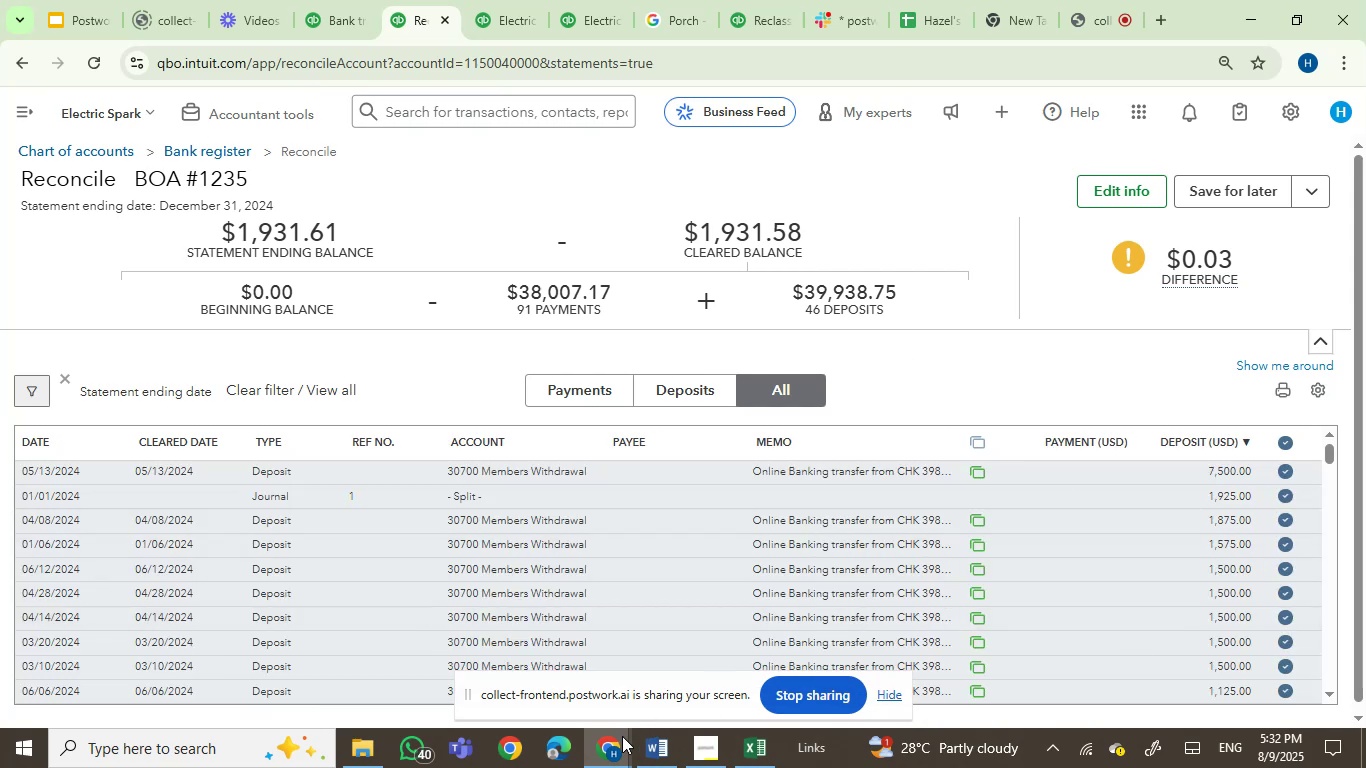 
left_click([618, 749])
 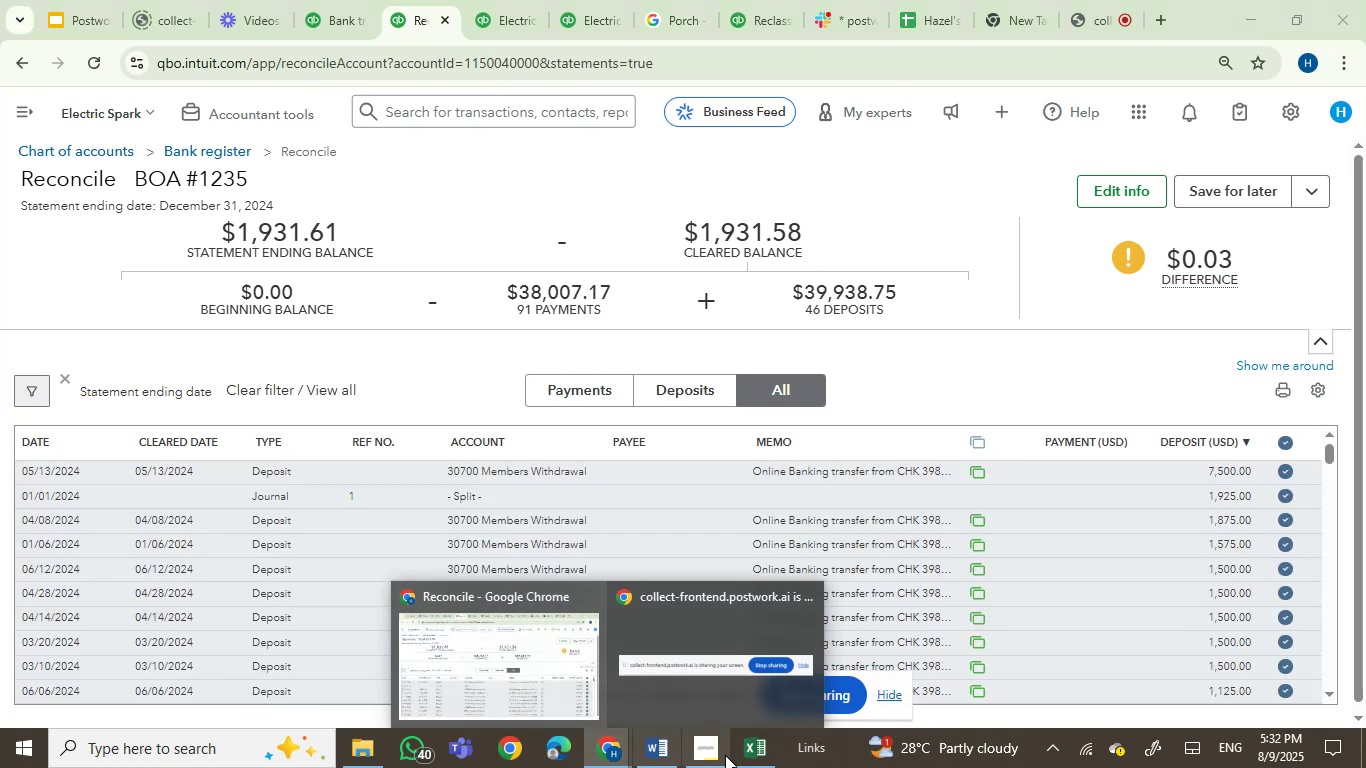 
left_click([765, 757])
 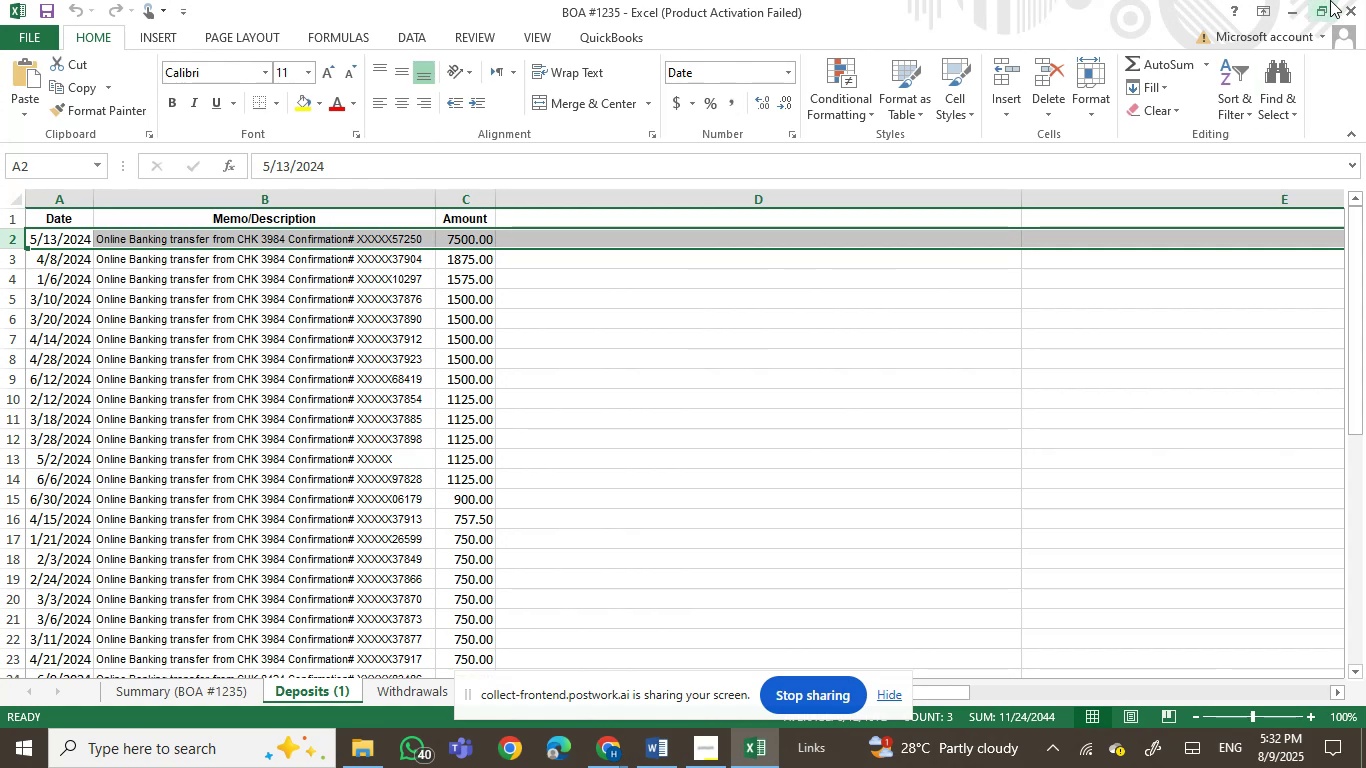 
left_click([1328, 0])
 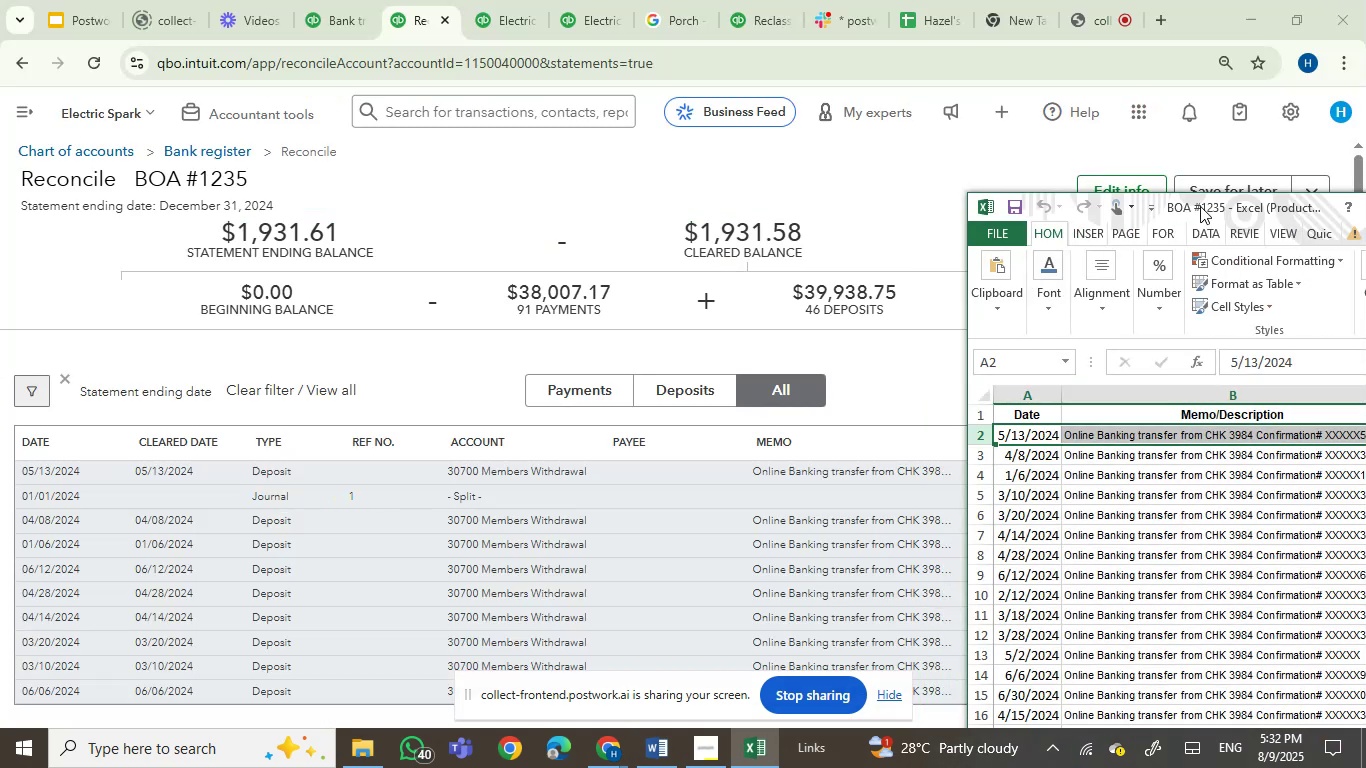 
left_click_drag(start_coordinate=[1210, 201], to_coordinate=[591, 174])
 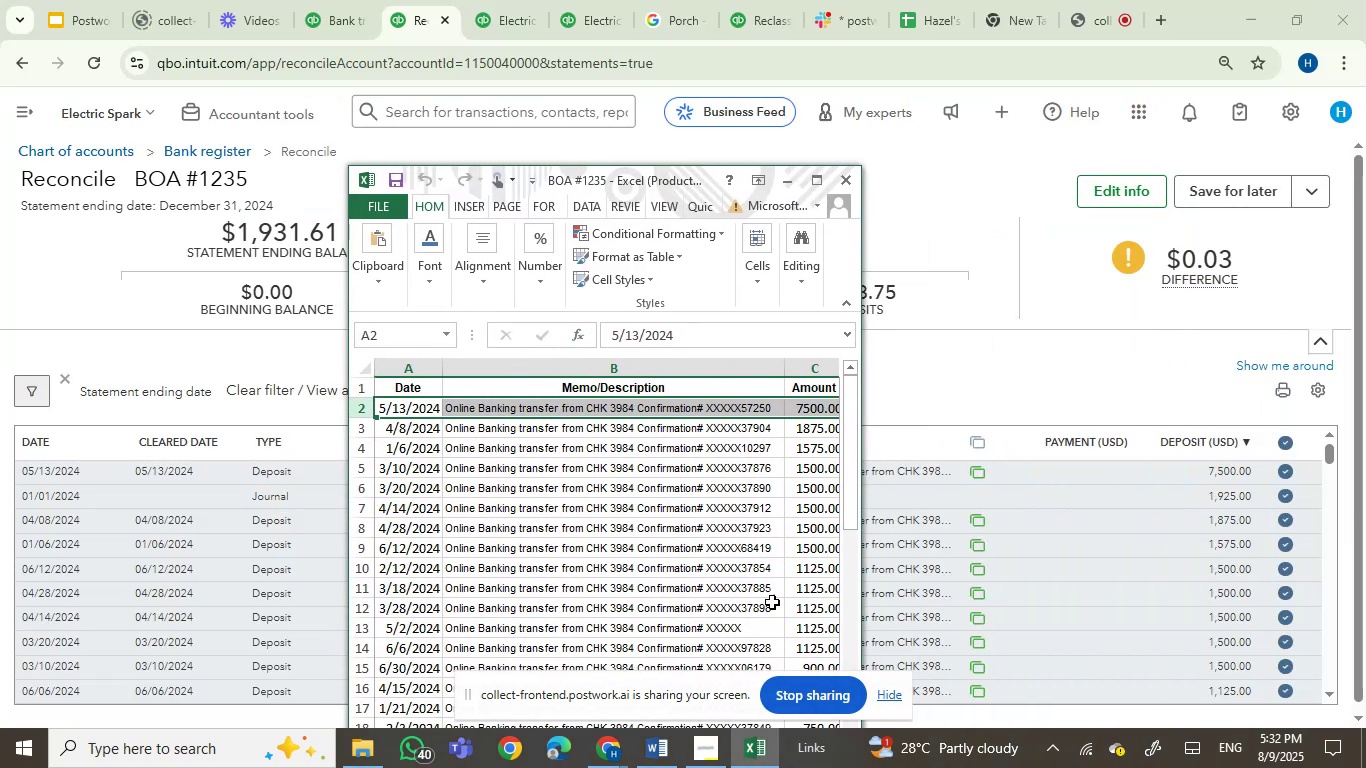 
scroll: coordinate [852, 461], scroll_direction: down, amount: 1.0
 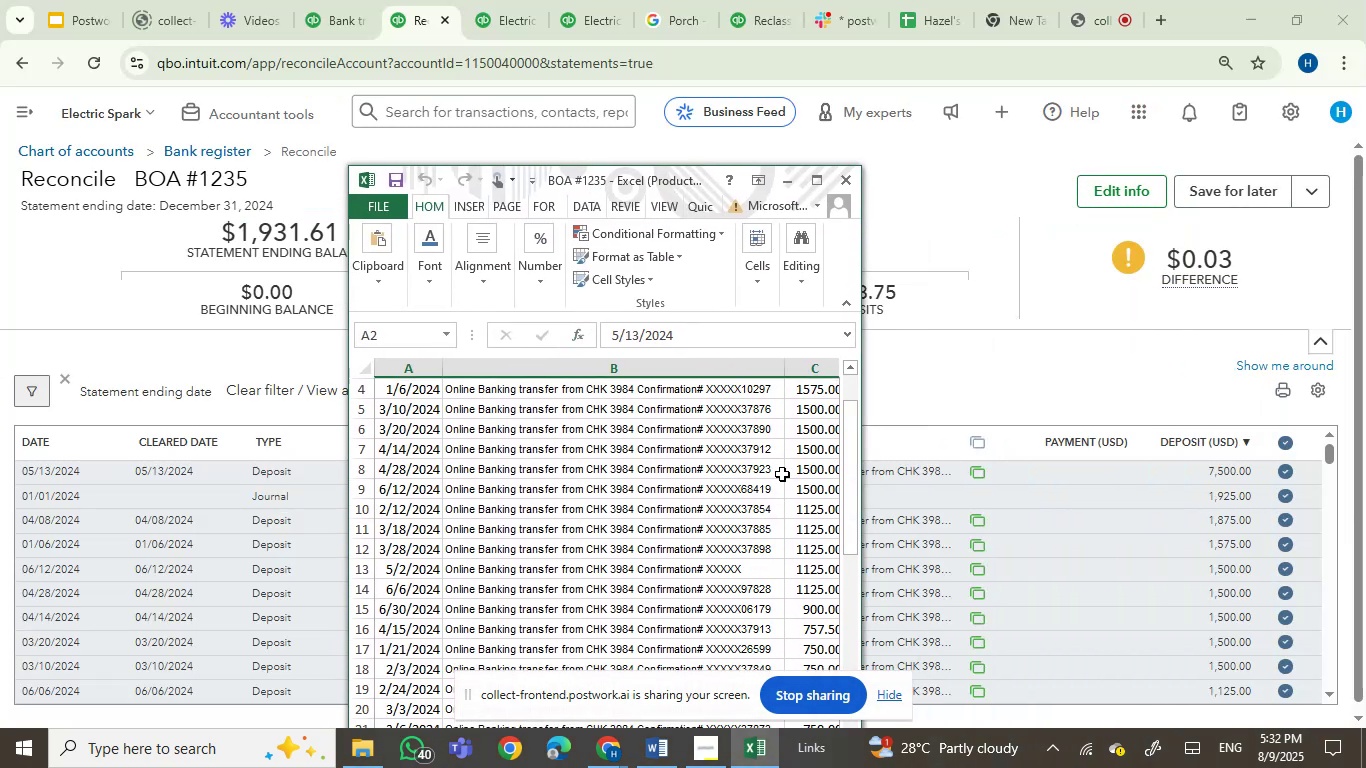 
left_click([780, 474])
 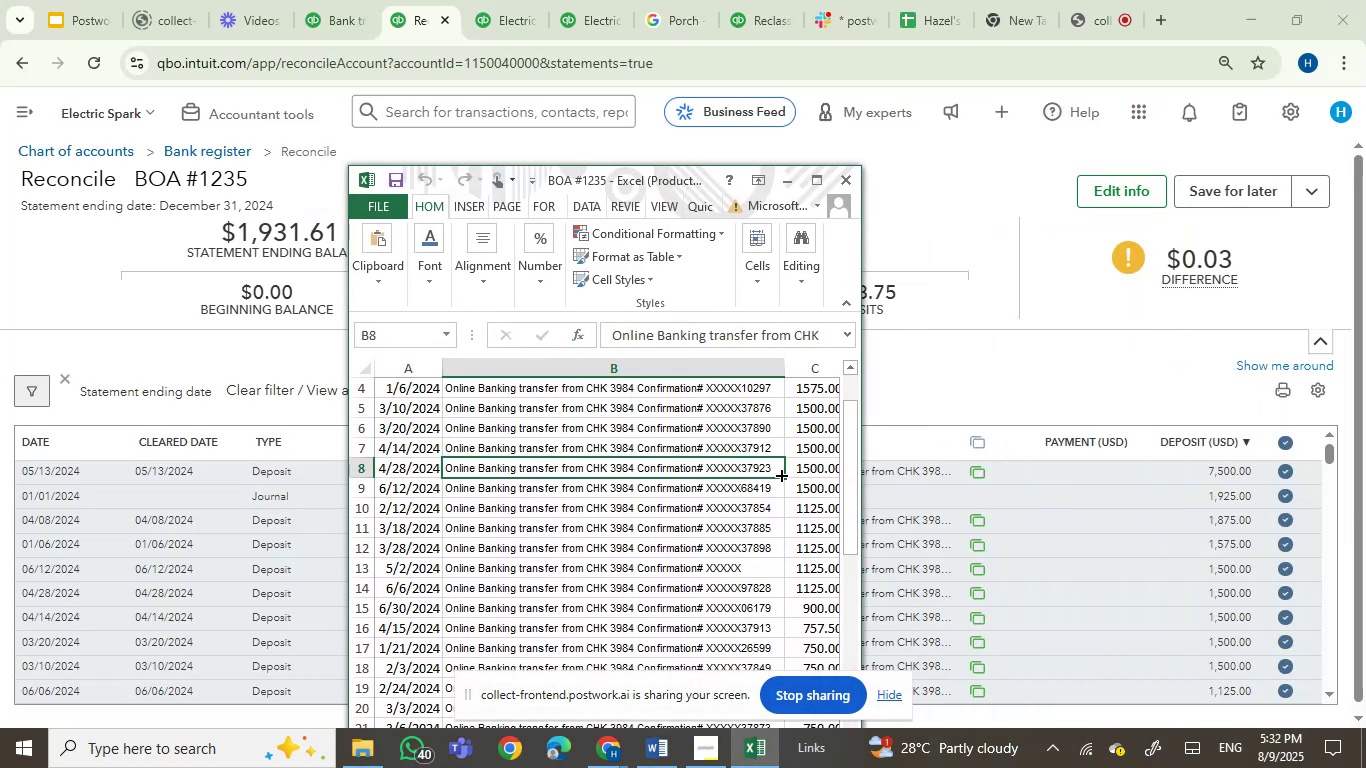 
scroll: coordinate [780, 474], scroll_direction: up, amount: 2.0
 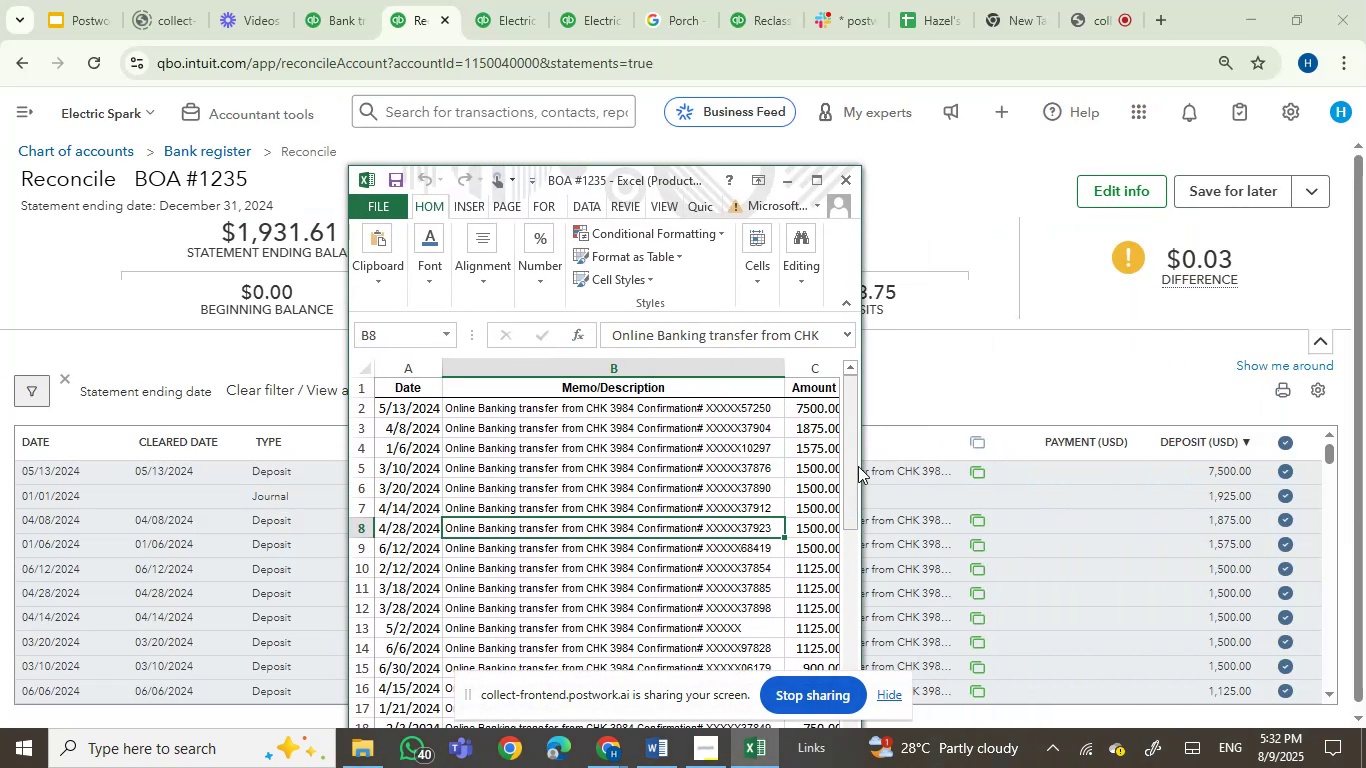 
left_click_drag(start_coordinate=[865, 466], to_coordinate=[1019, 466])
 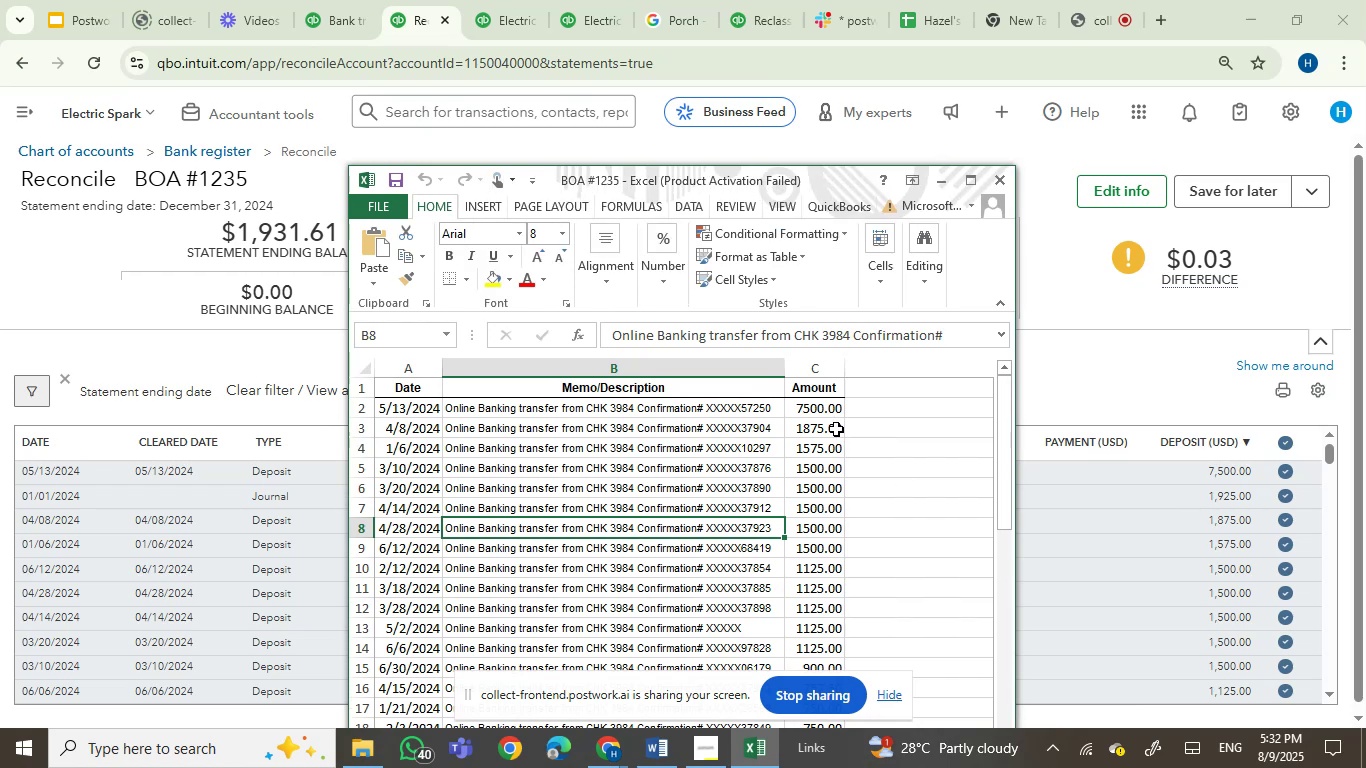 
left_click([818, 430])
 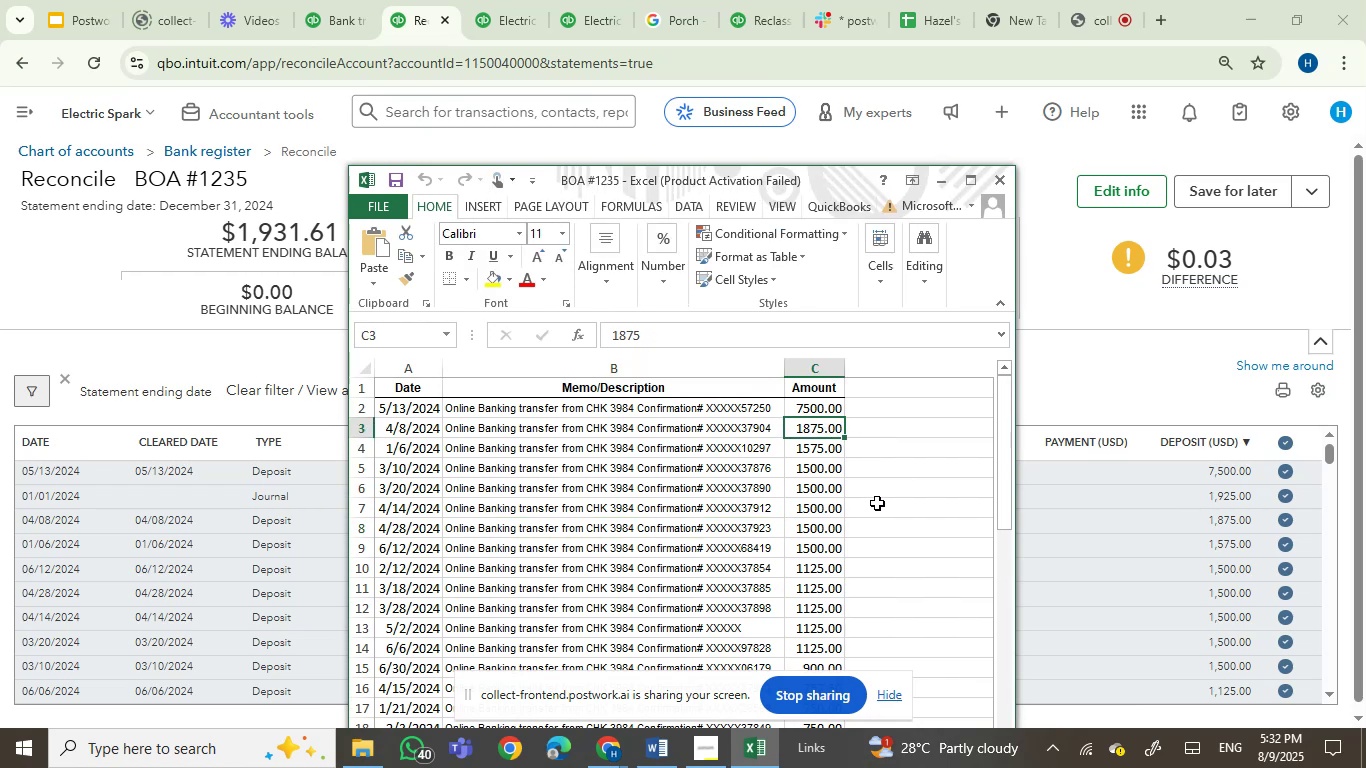 
key(ArrowDown)
 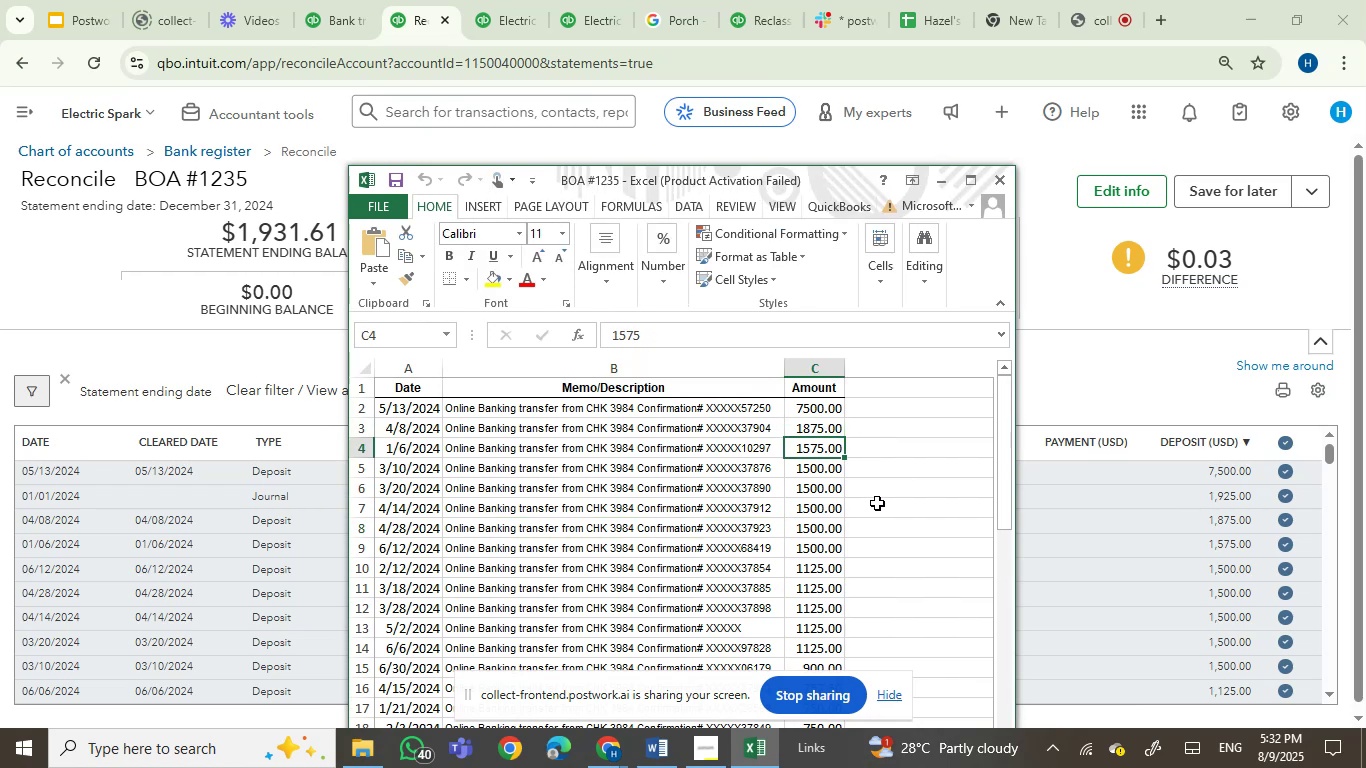 
key(ArrowDown)
 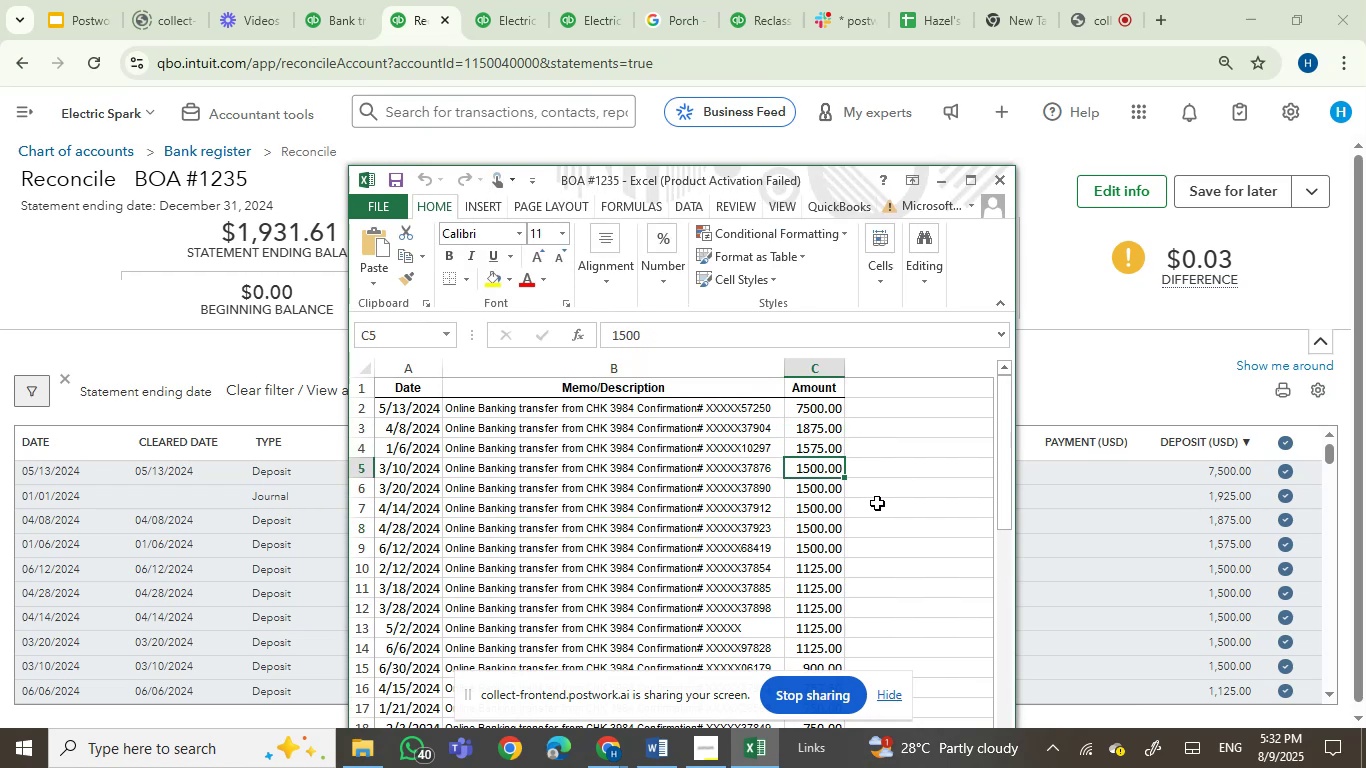 
key(ArrowDown)
 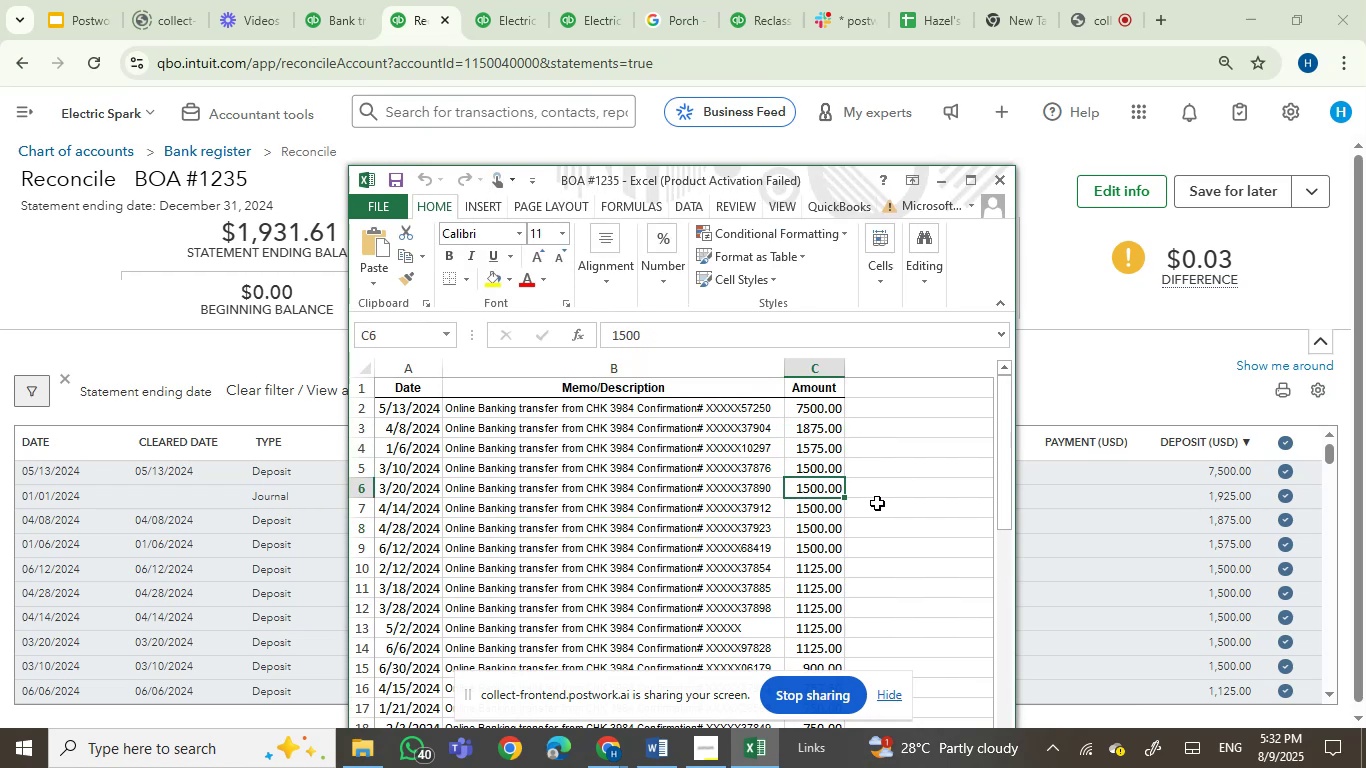 
key(ArrowDown)
 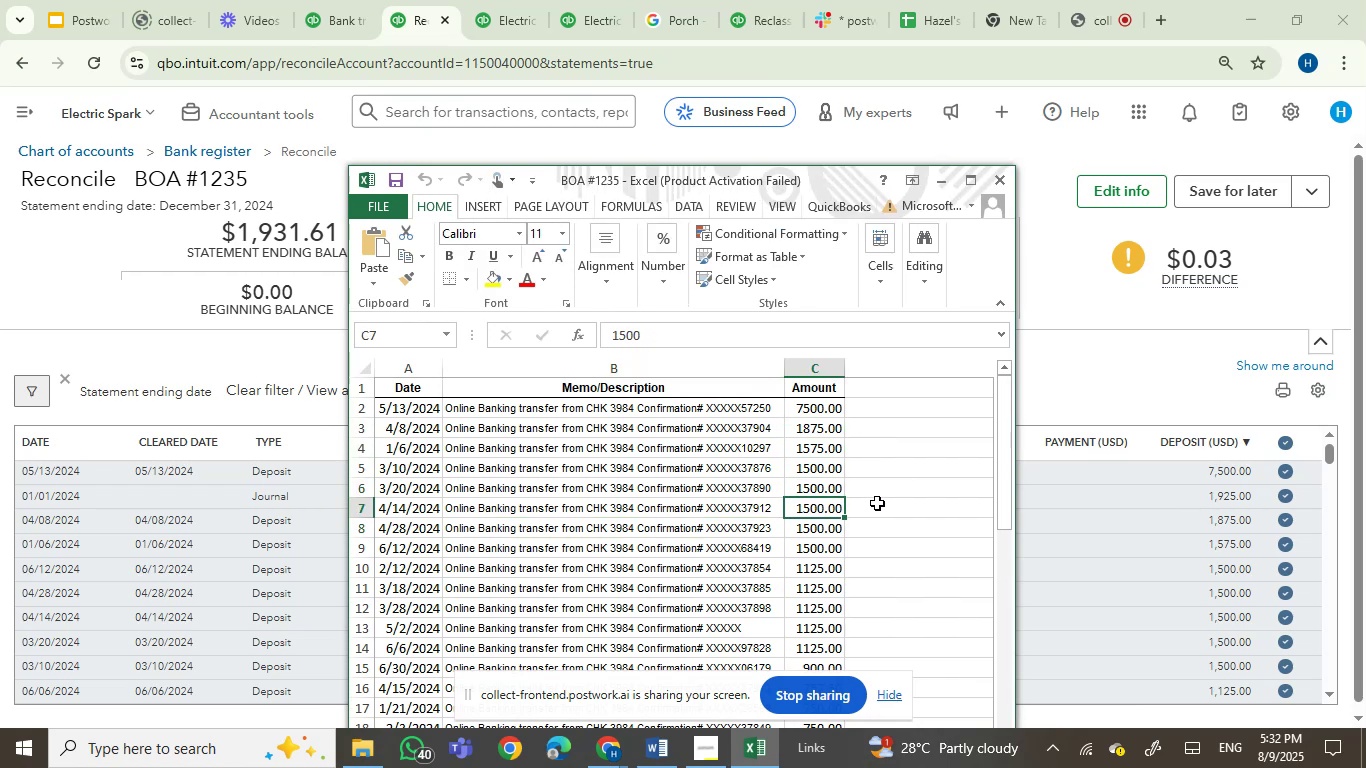 
key(ArrowDown)
 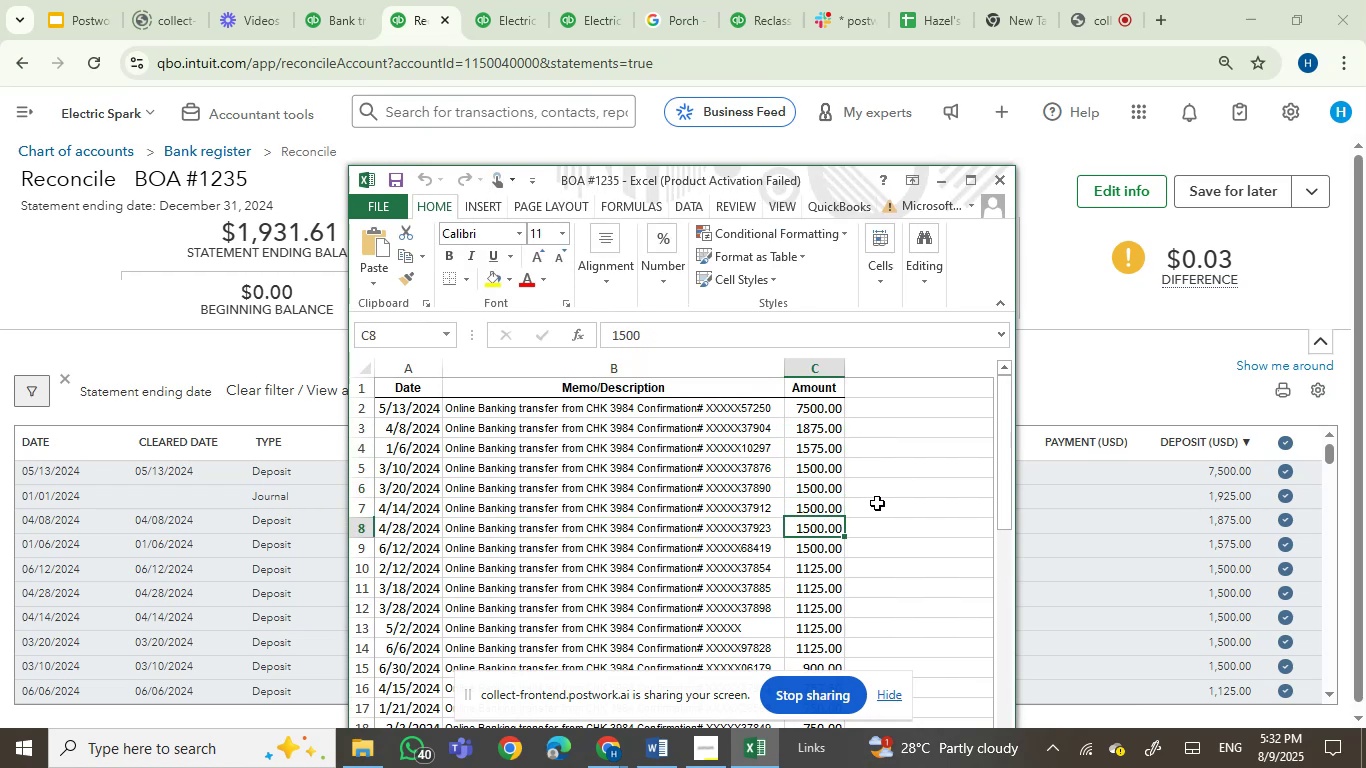 
key(ArrowDown)
 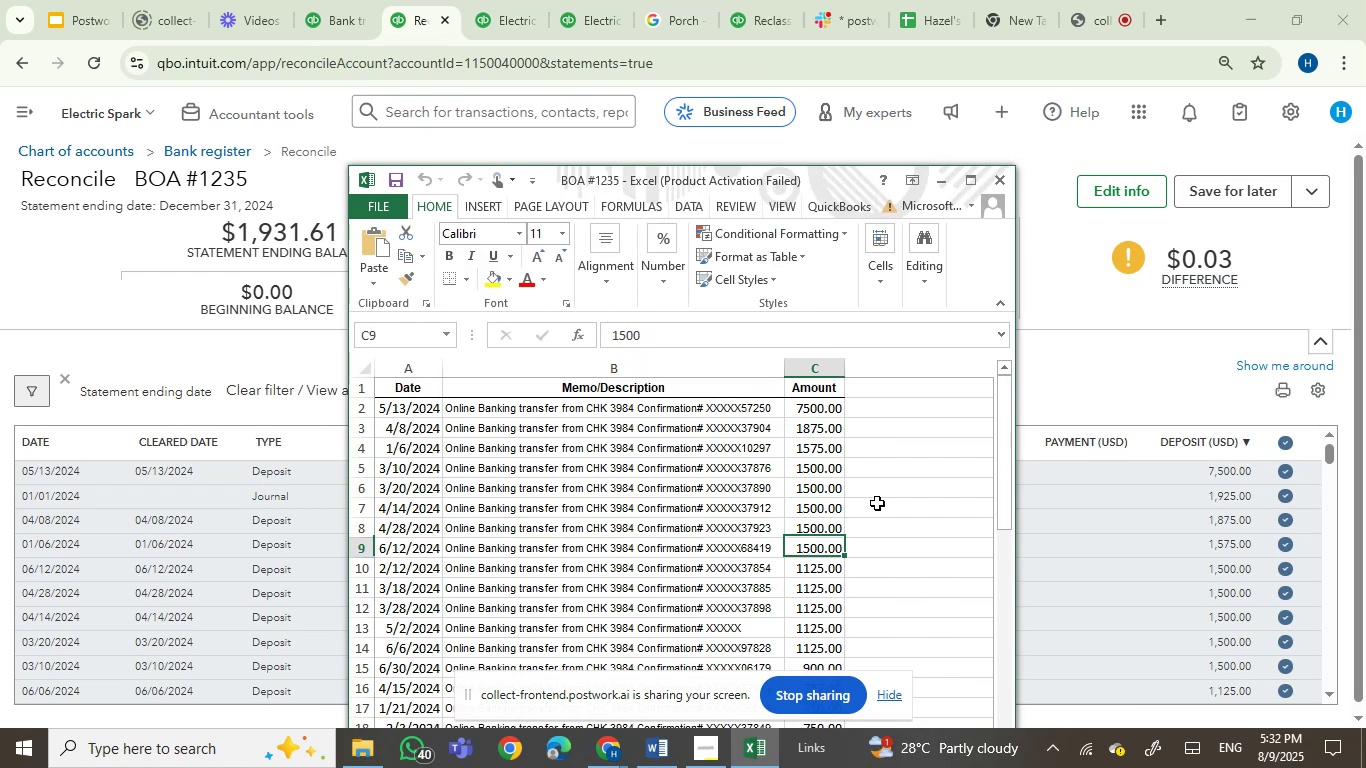 
key(ArrowDown)
 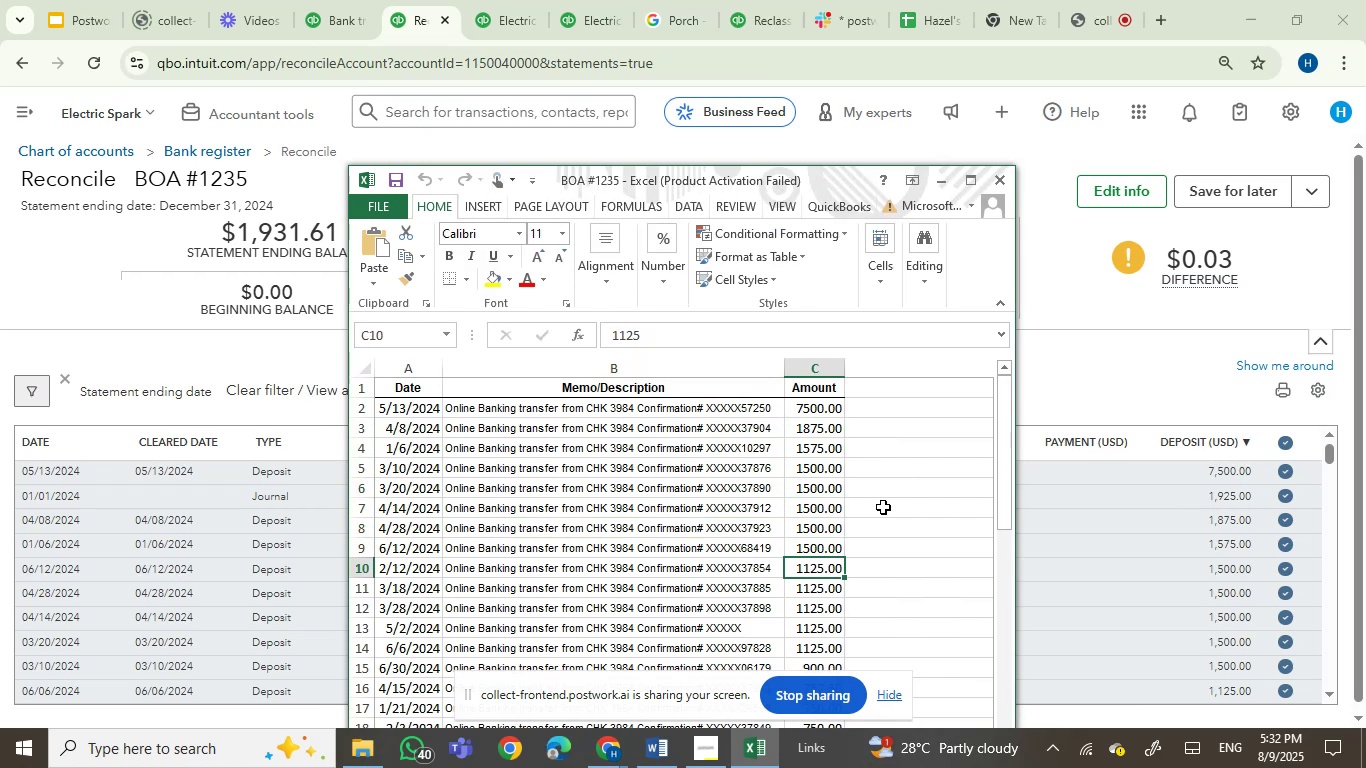 
key(ArrowDown)
 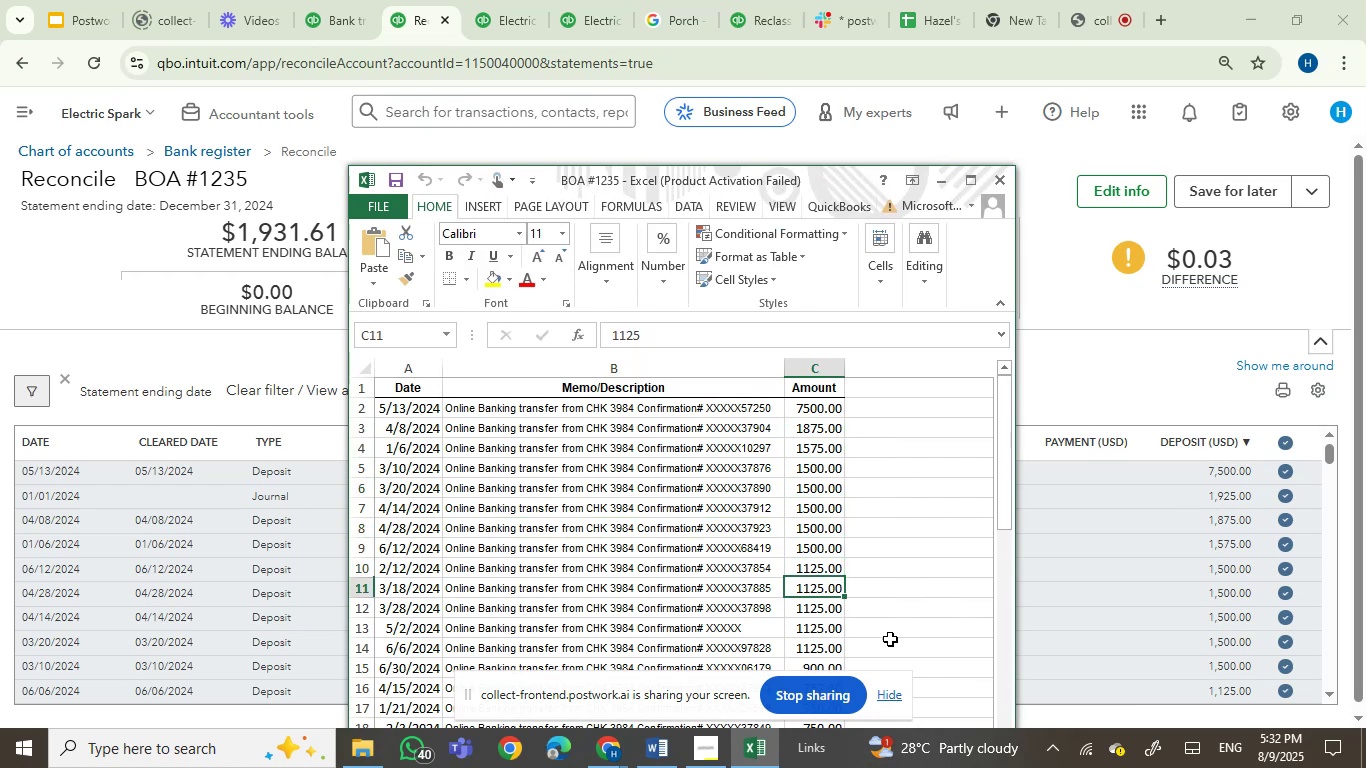 
key(ArrowDown)
 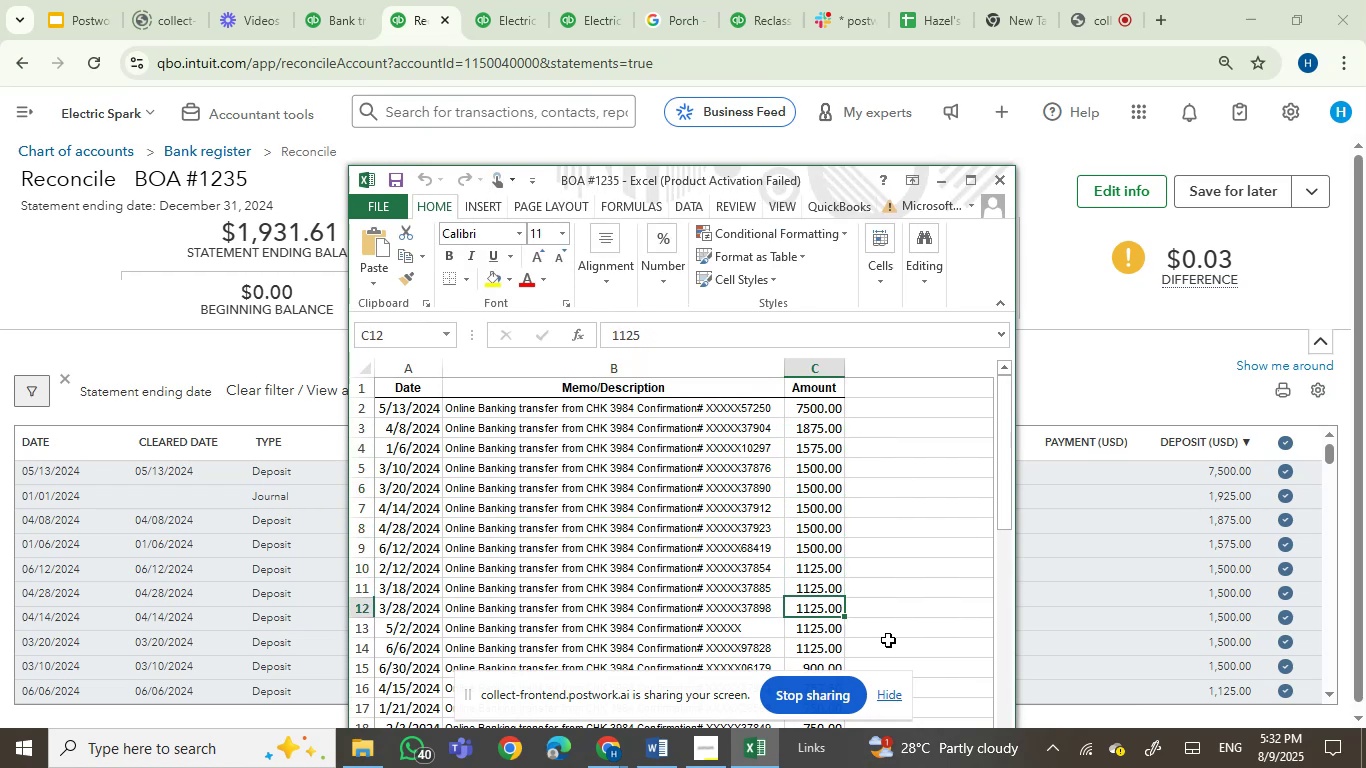 
key(ArrowDown)
 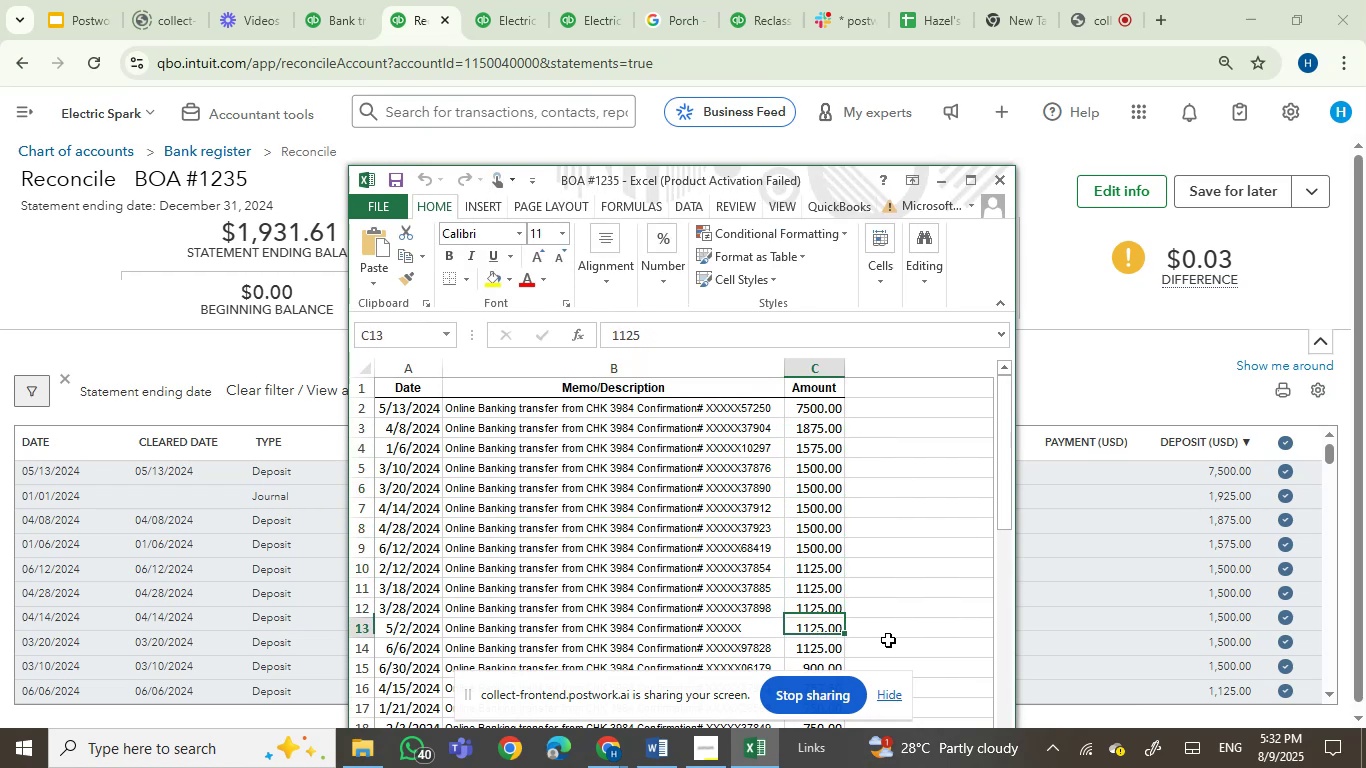 
hold_key(key=ArrowDown, duration=0.88)
 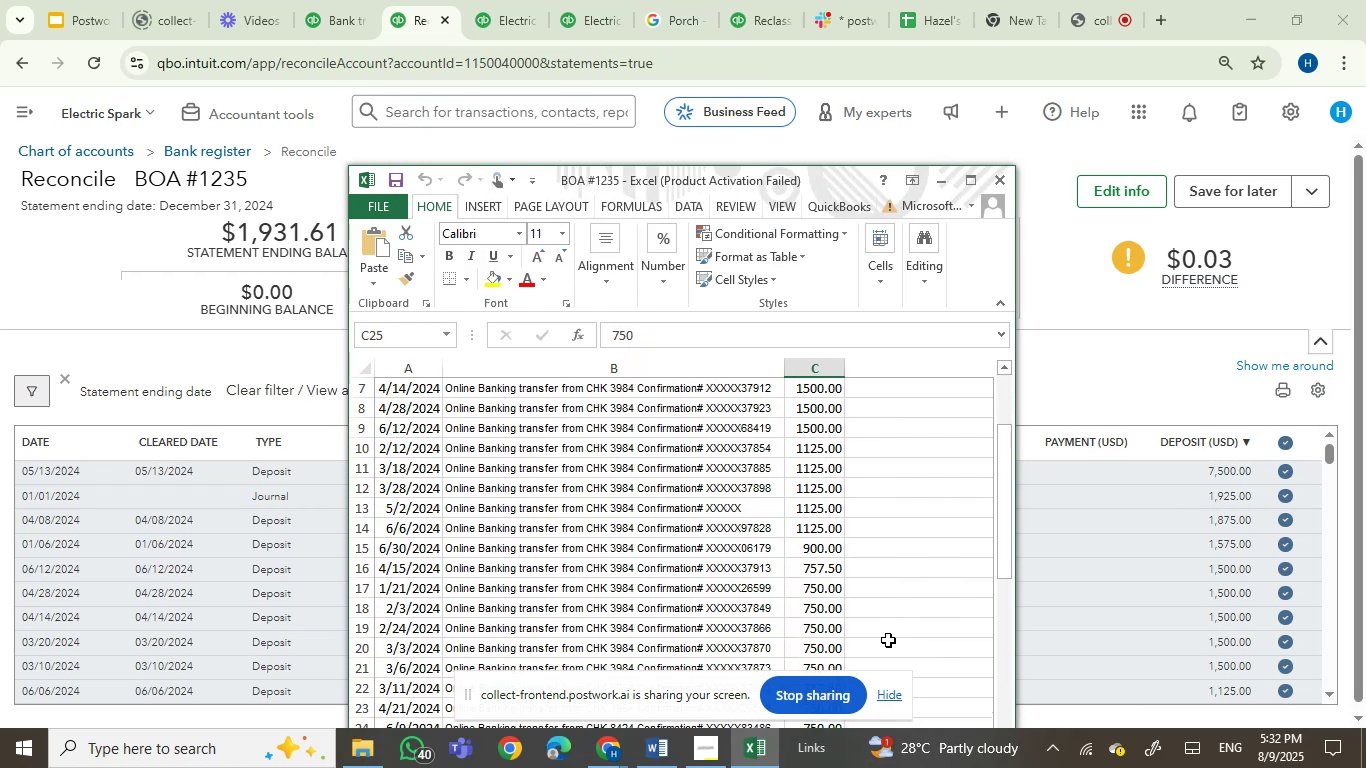 
hold_key(key=ArrowDown, duration=0.52)
 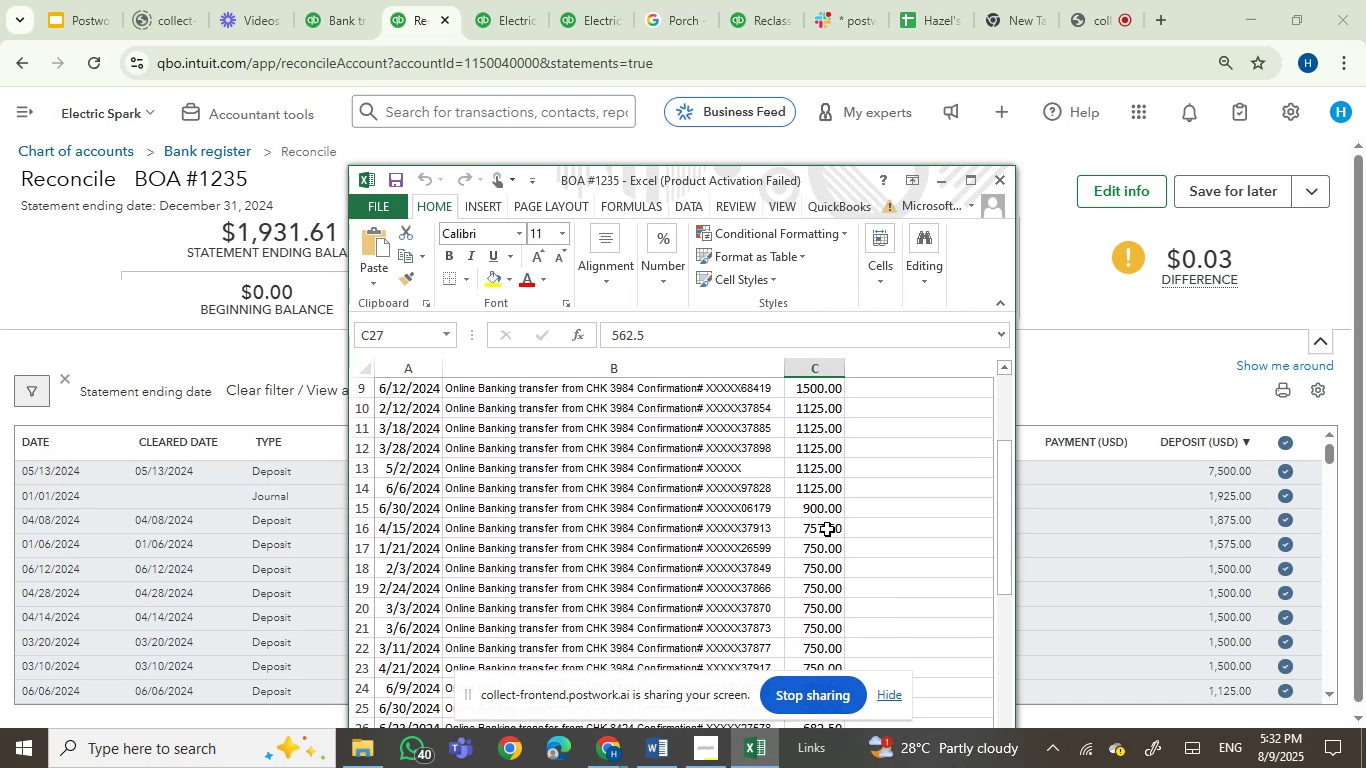 
left_click([827, 529])
 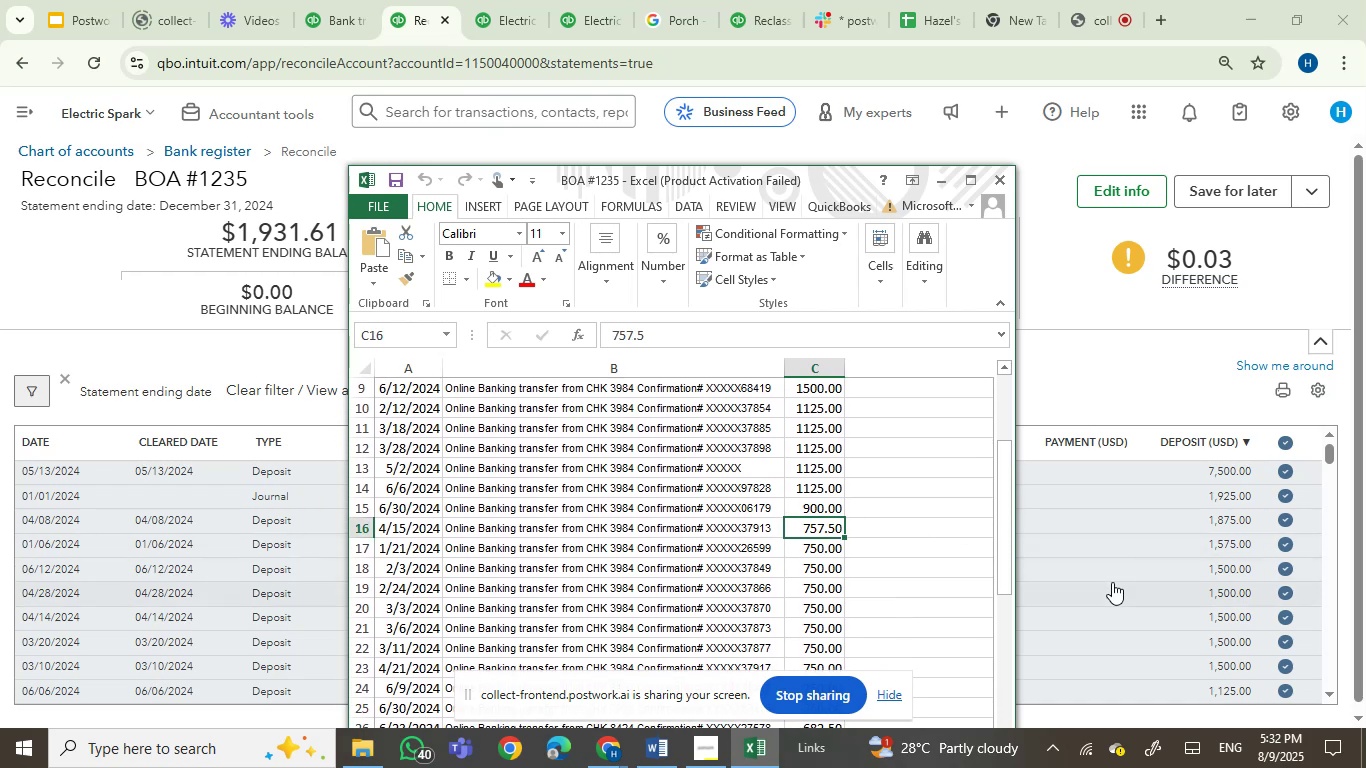 
scroll: coordinate [1112, 582], scroll_direction: down, amount: 2.0
 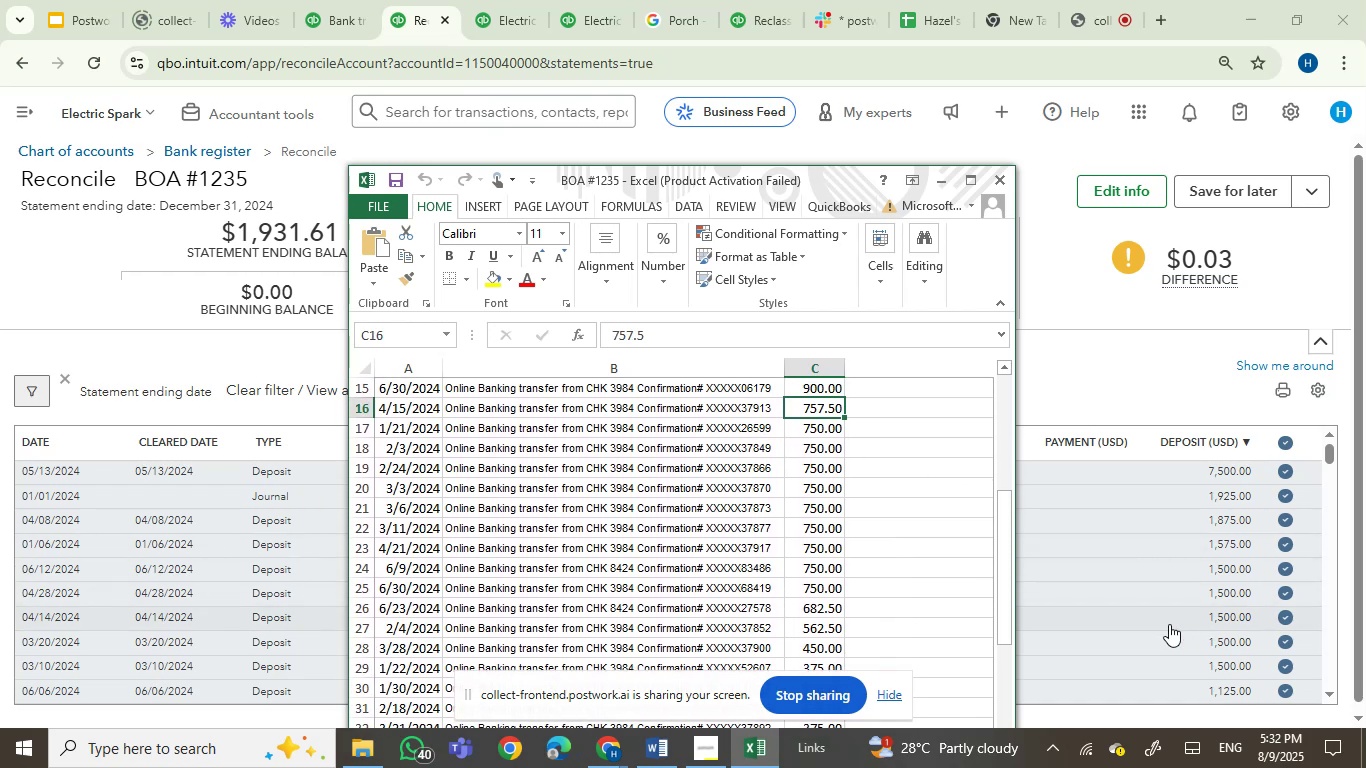 
left_click([1169, 624])
 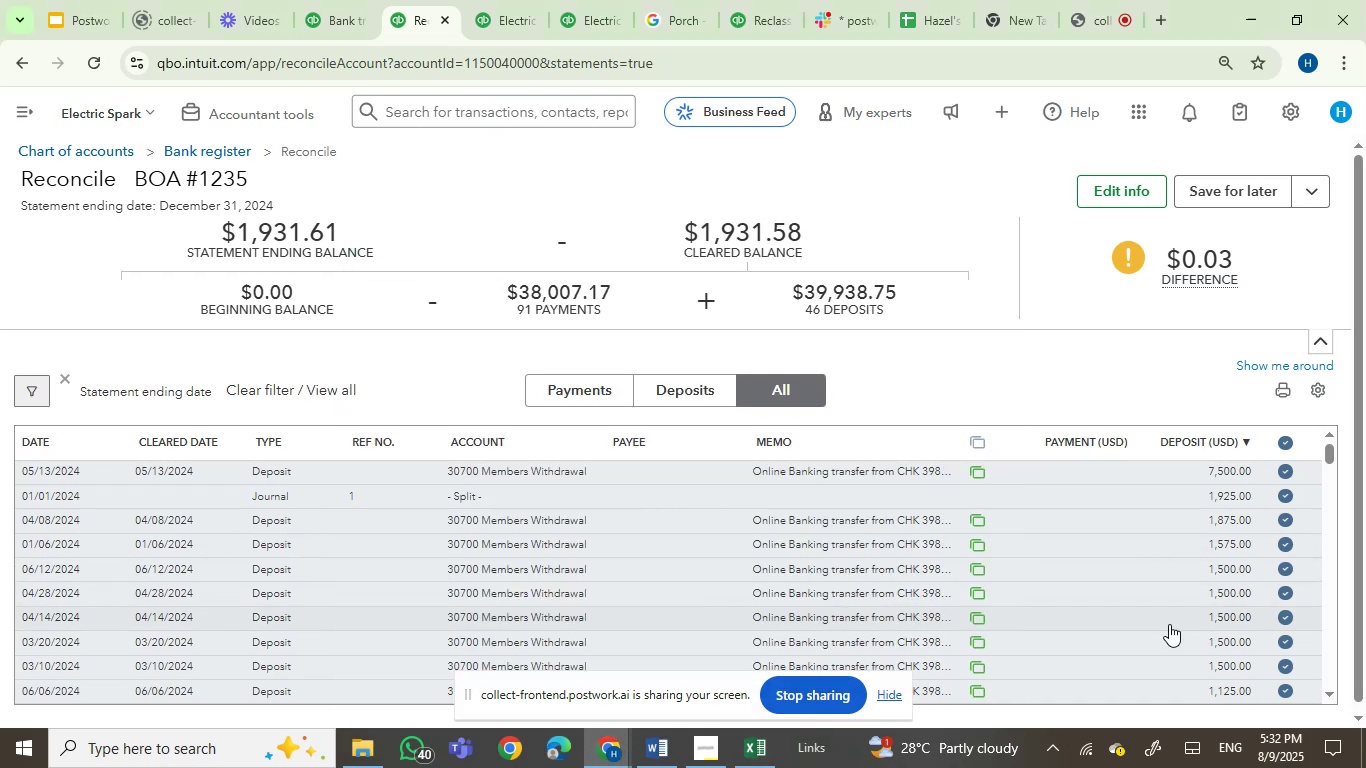 
scroll: coordinate [1169, 624], scroll_direction: down, amount: 3.0
 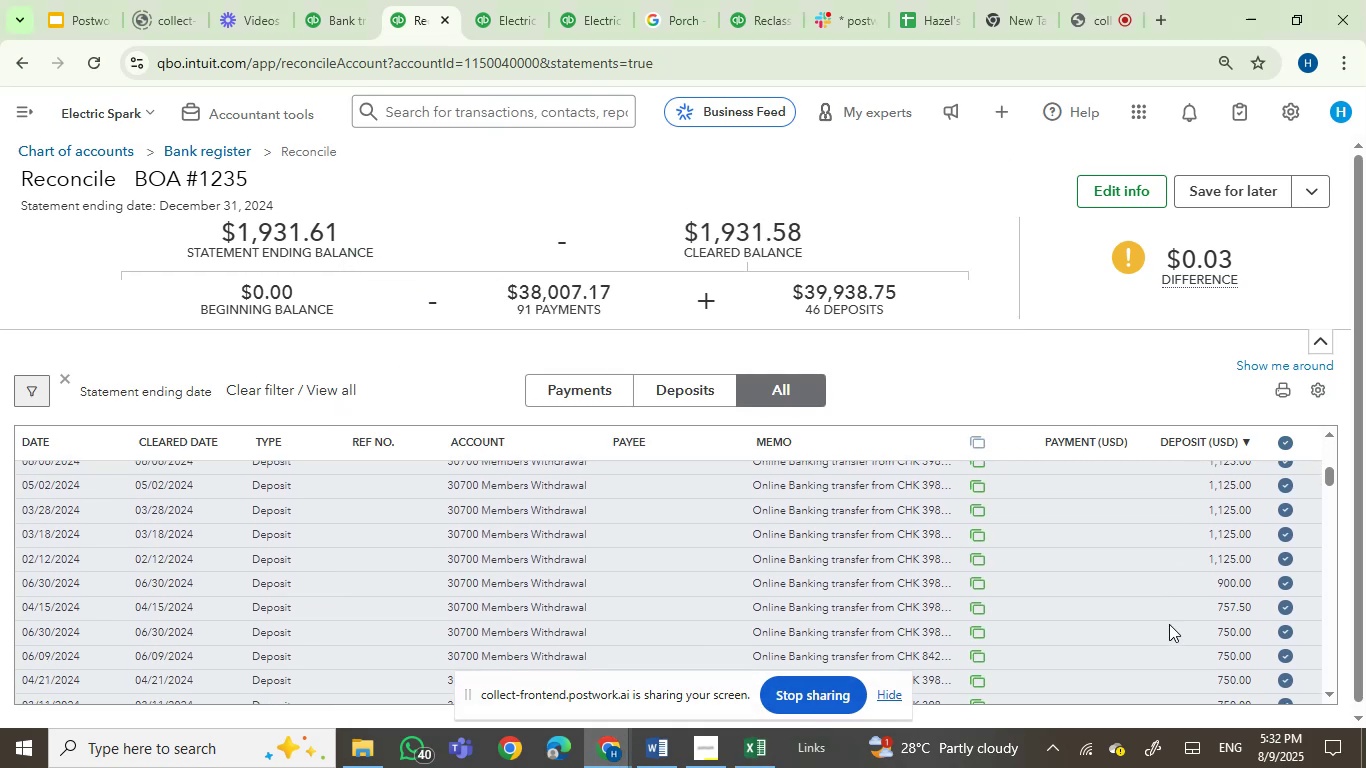 
scroll: coordinate [1169, 624], scroll_direction: none, amount: 0.0
 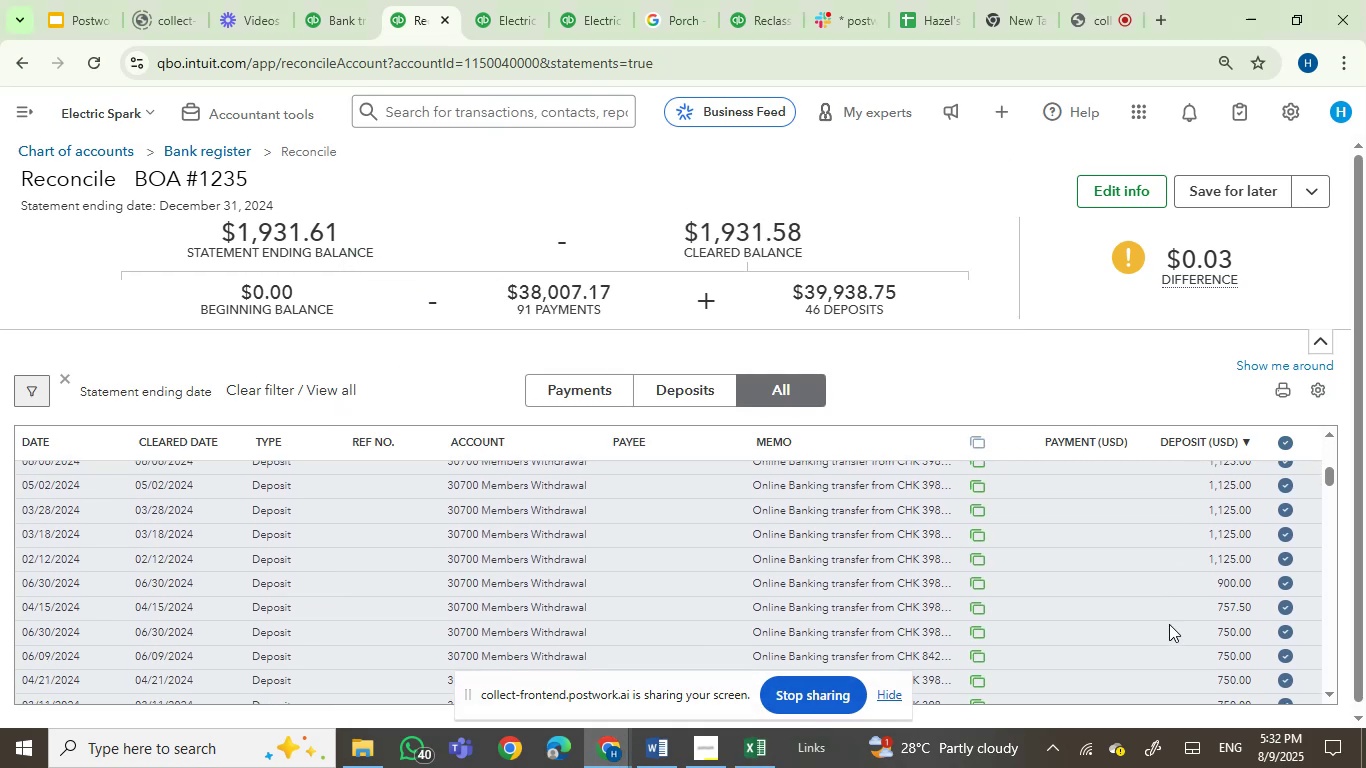 
scroll: coordinate [1103, 631], scroll_direction: down, amount: 6.0
 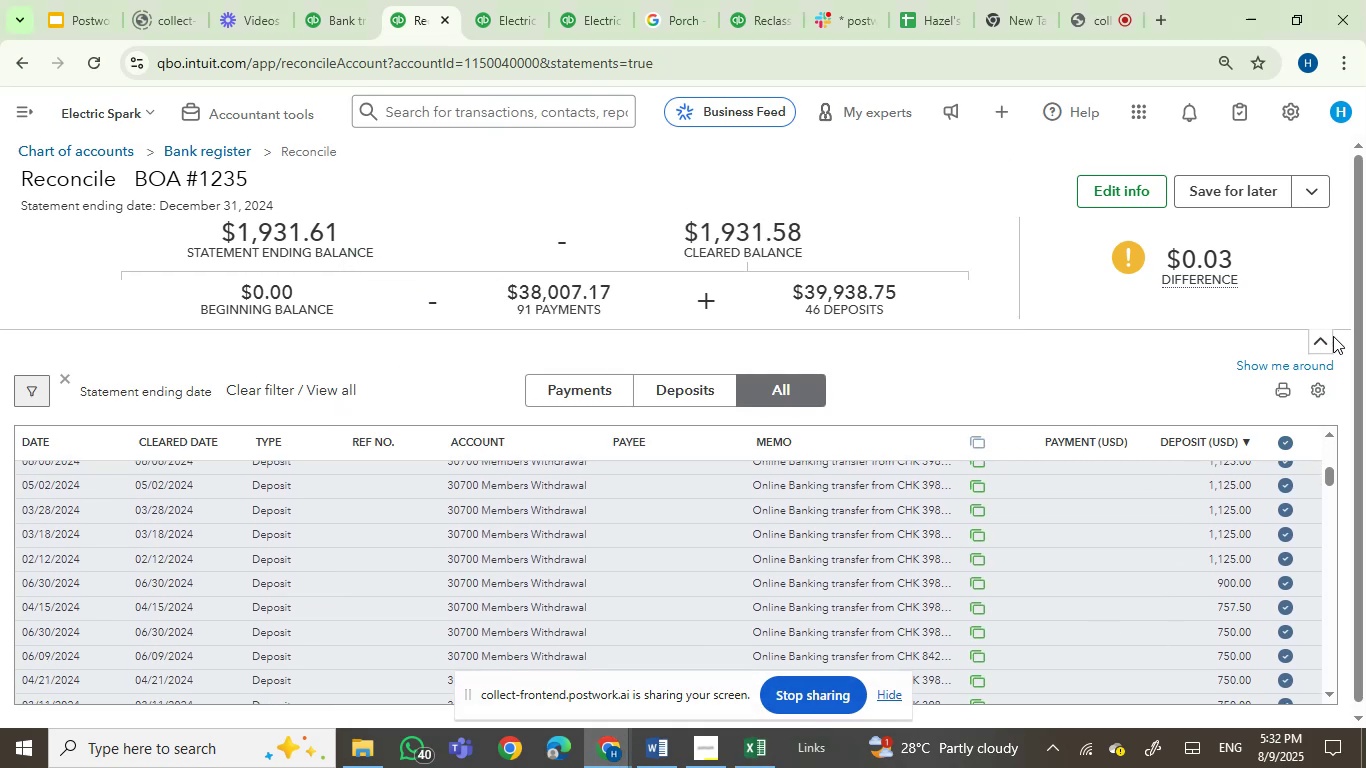 
left_click([1322, 341])
 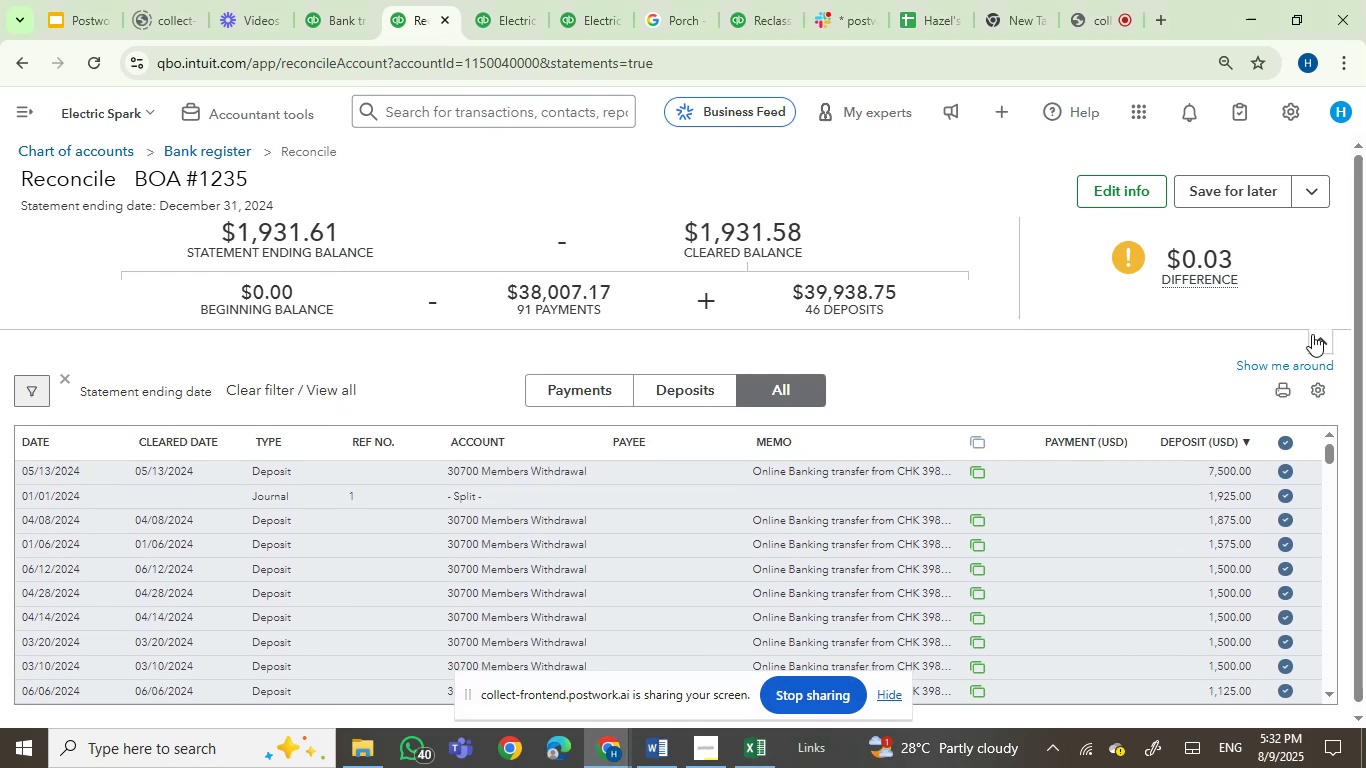 
left_click([1318, 338])
 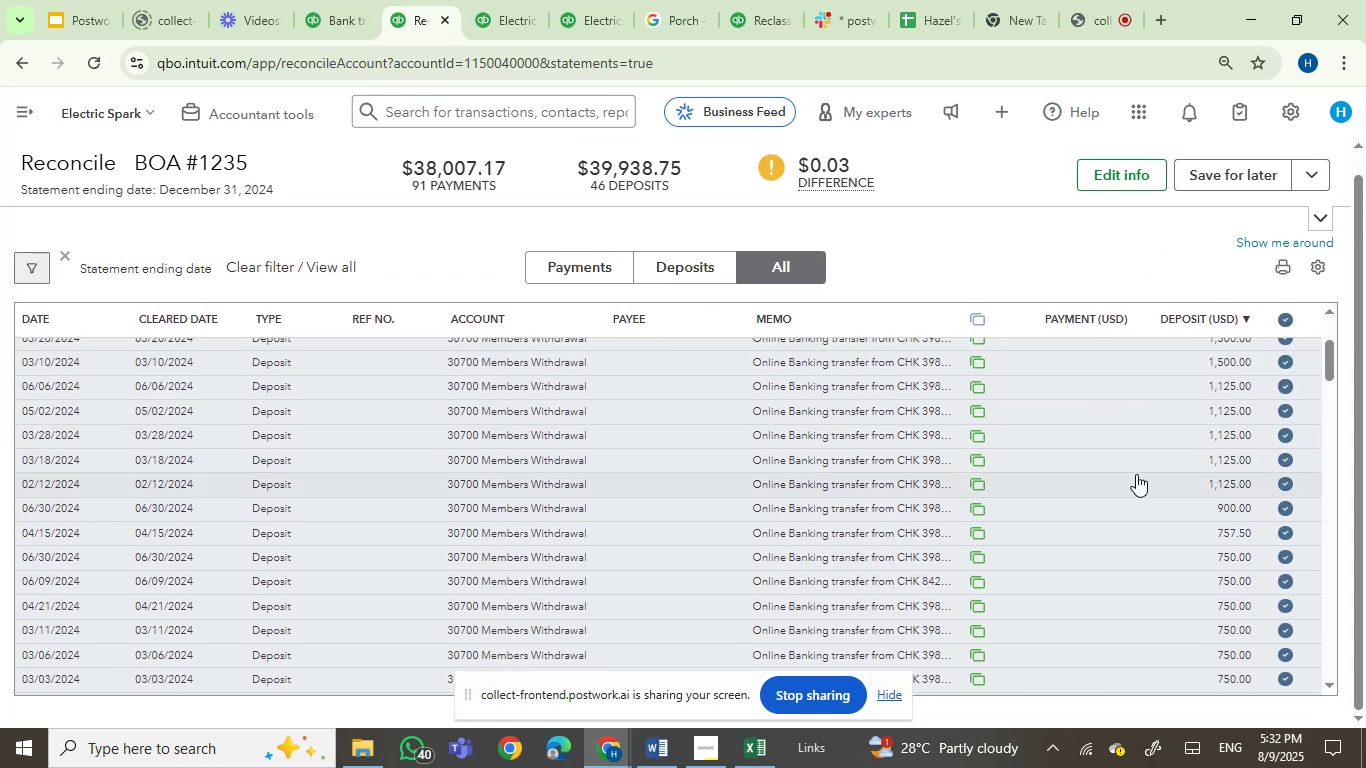 
scroll: coordinate [1057, 542], scroll_direction: down, amount: 3.0
 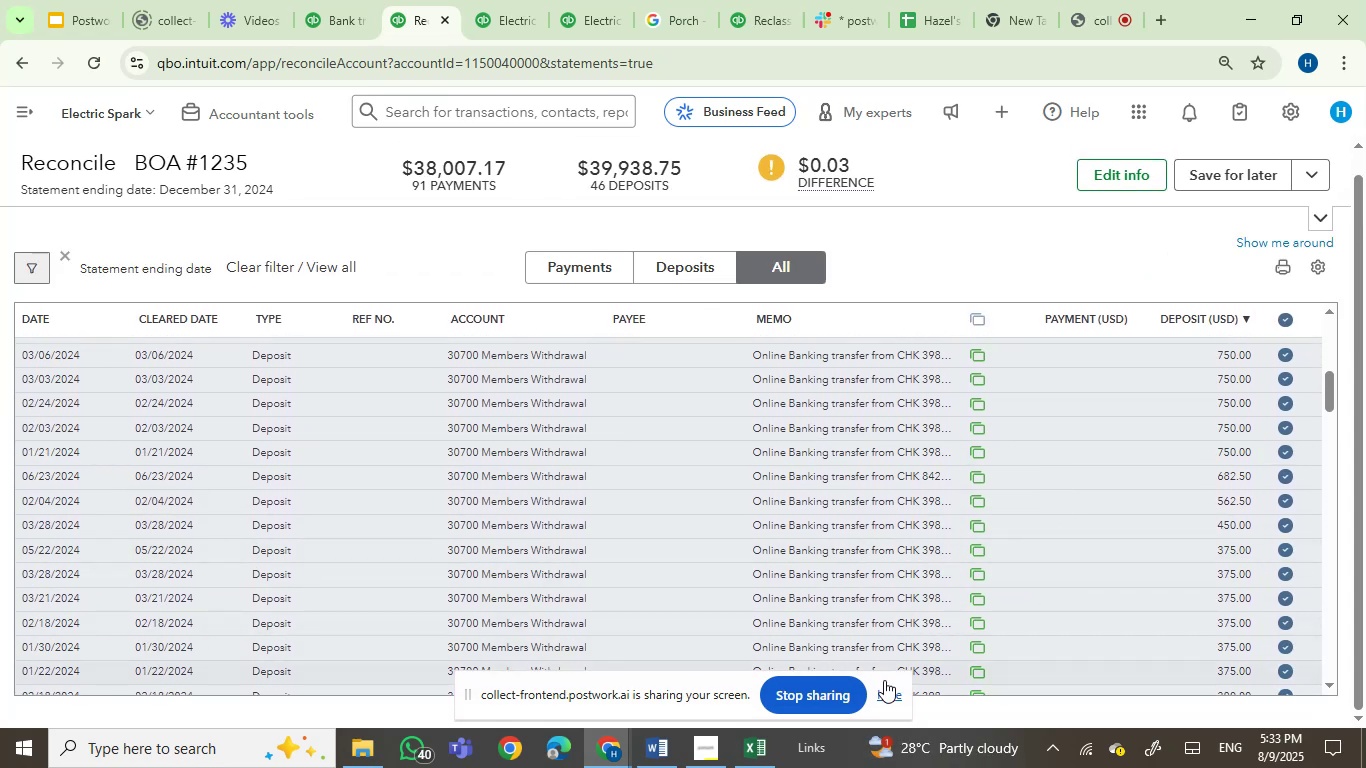 
left_click([613, 755])
 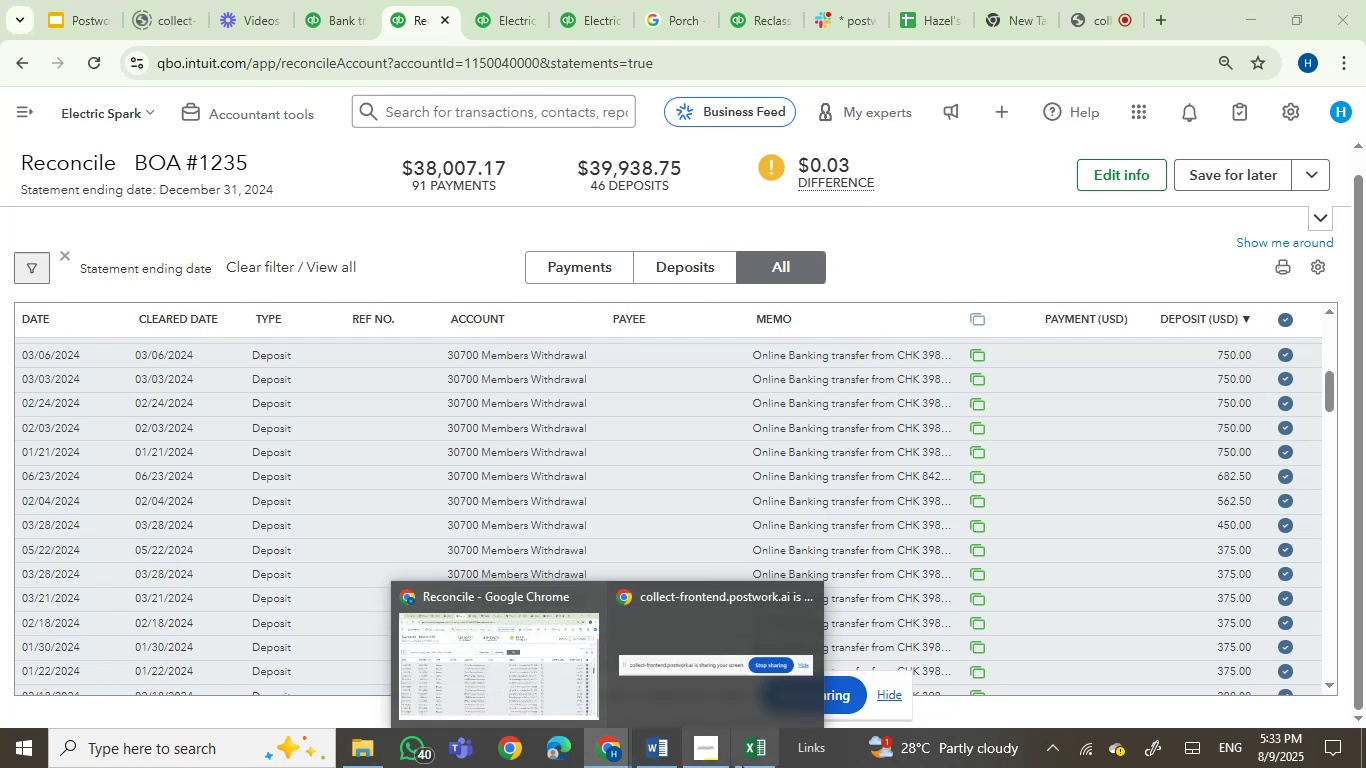 
left_click([768, 755])
 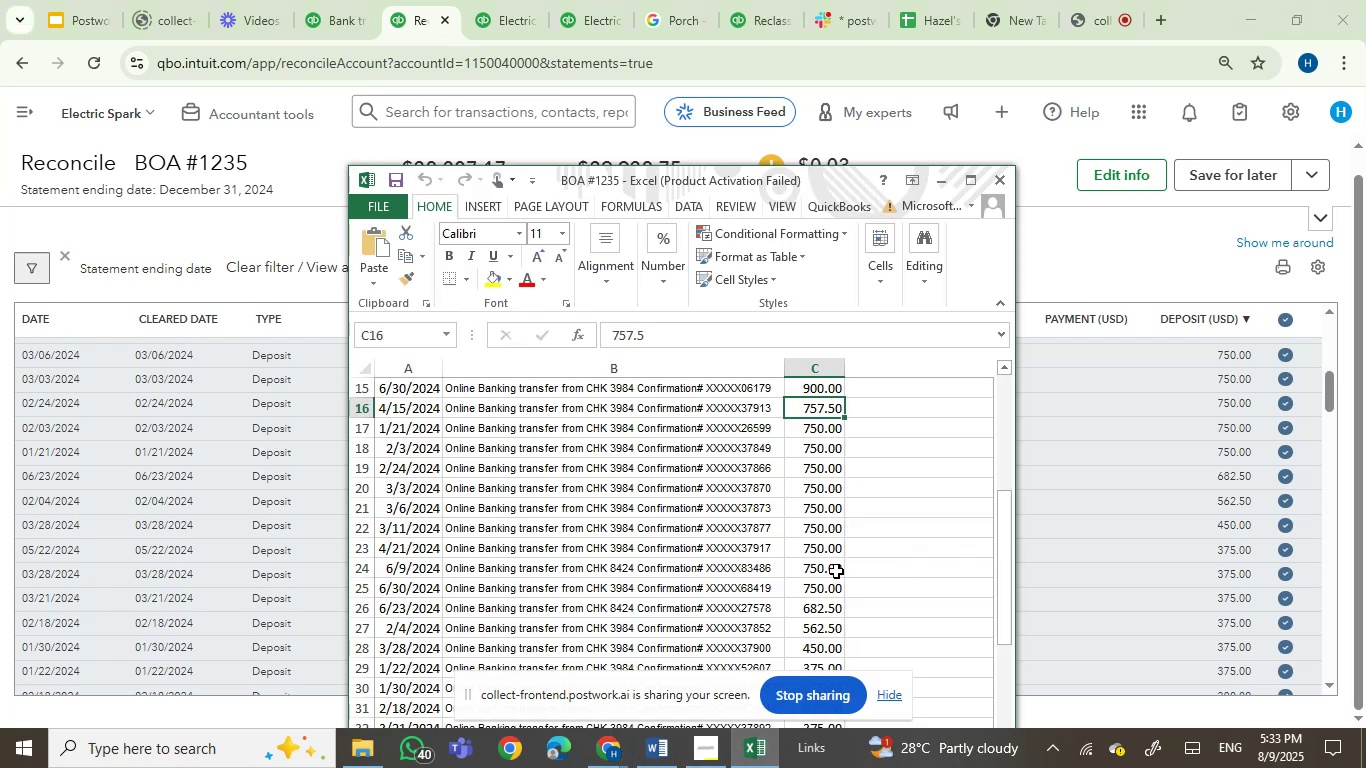 
scroll: coordinate [884, 547], scroll_direction: down, amount: 1.0
 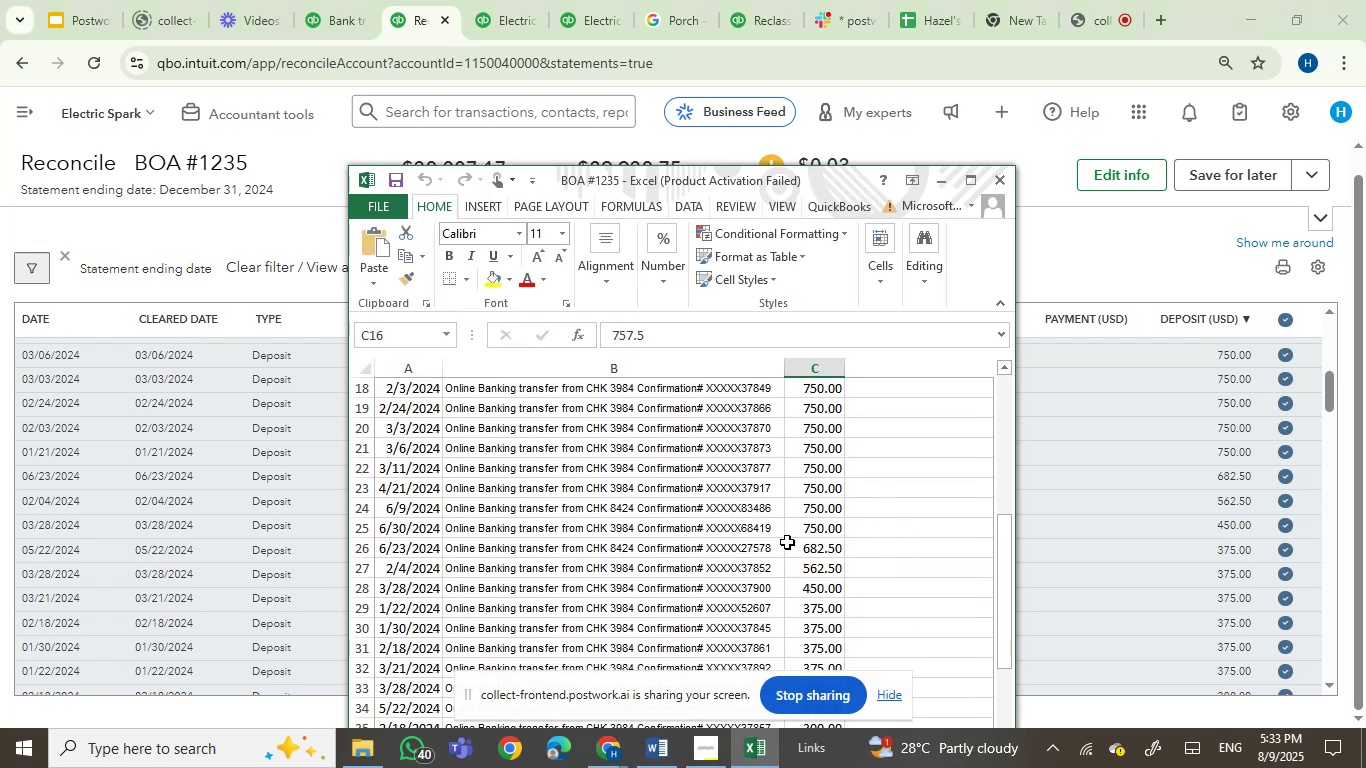 
left_click([811, 549])
 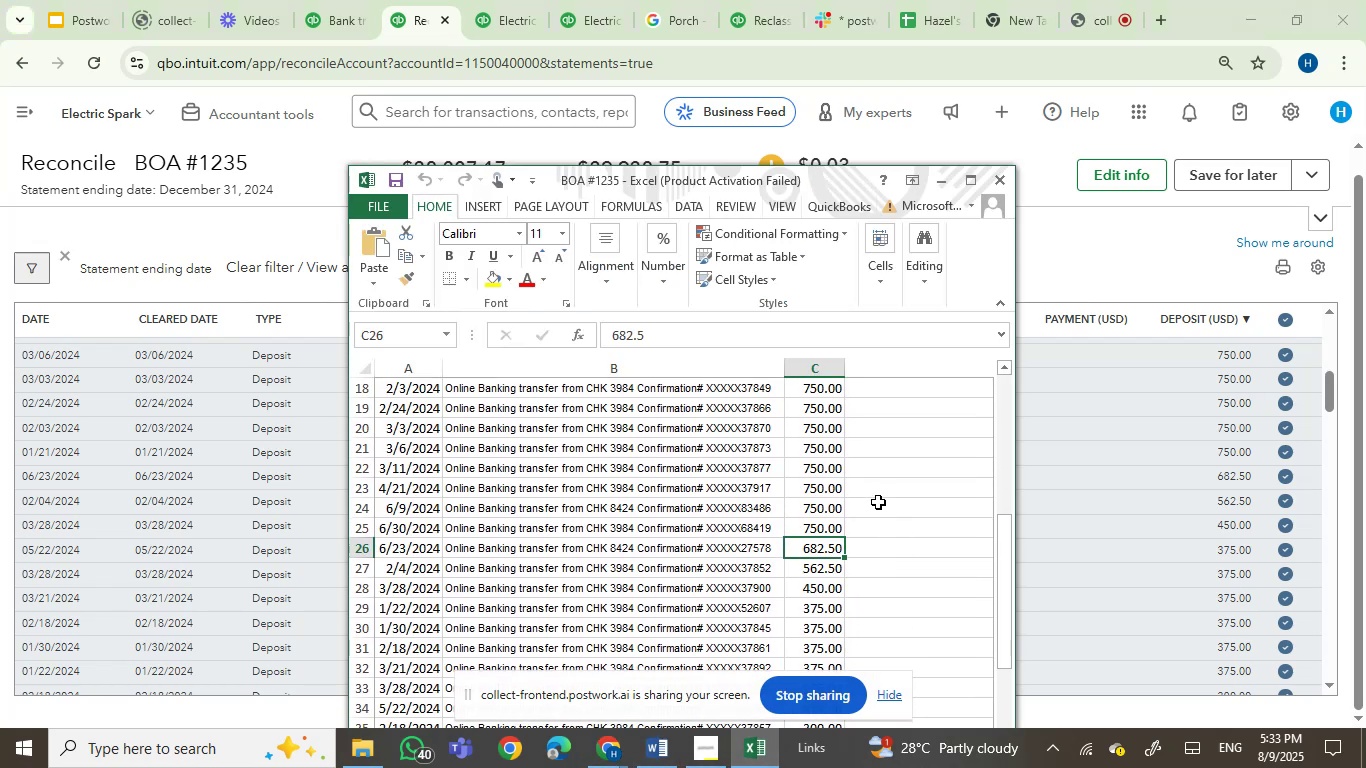 
scroll: coordinate [878, 502], scroll_direction: down, amount: 2.0
 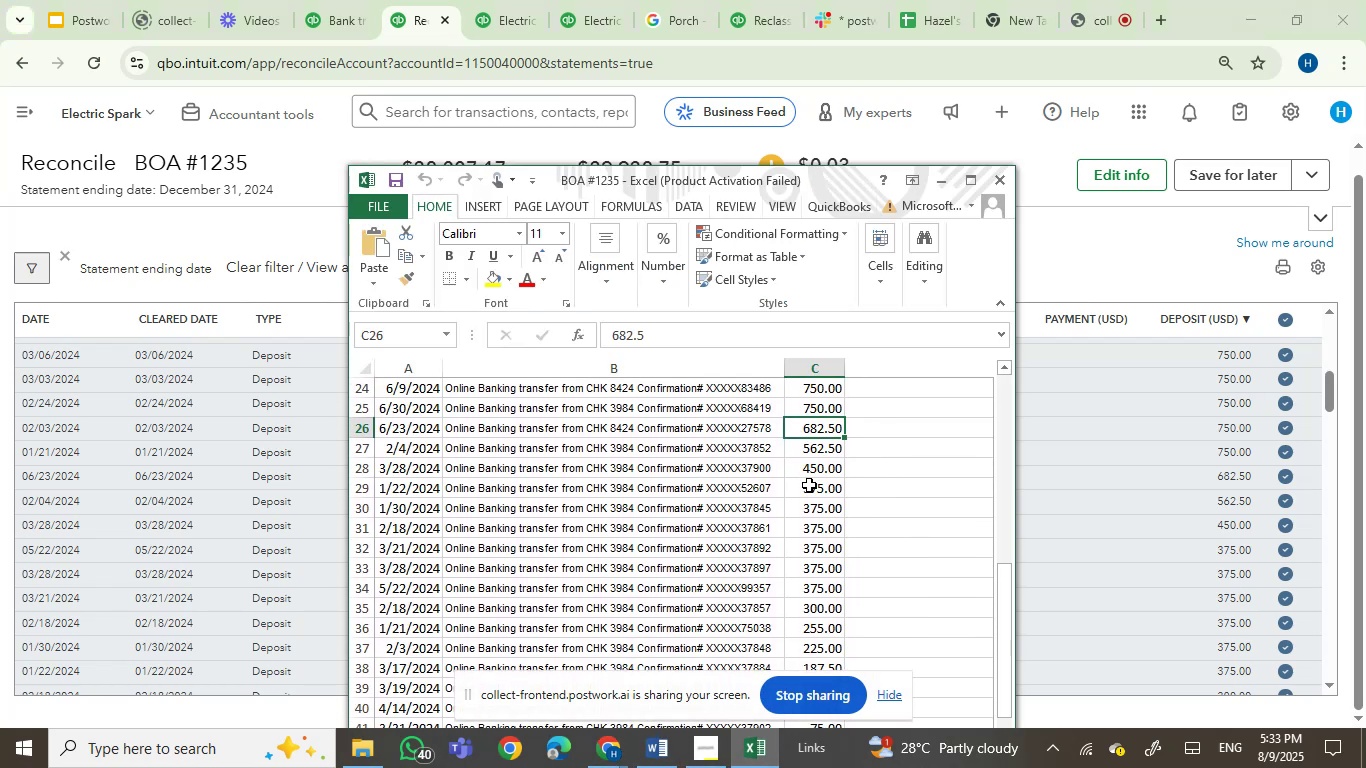 
left_click([810, 585])
 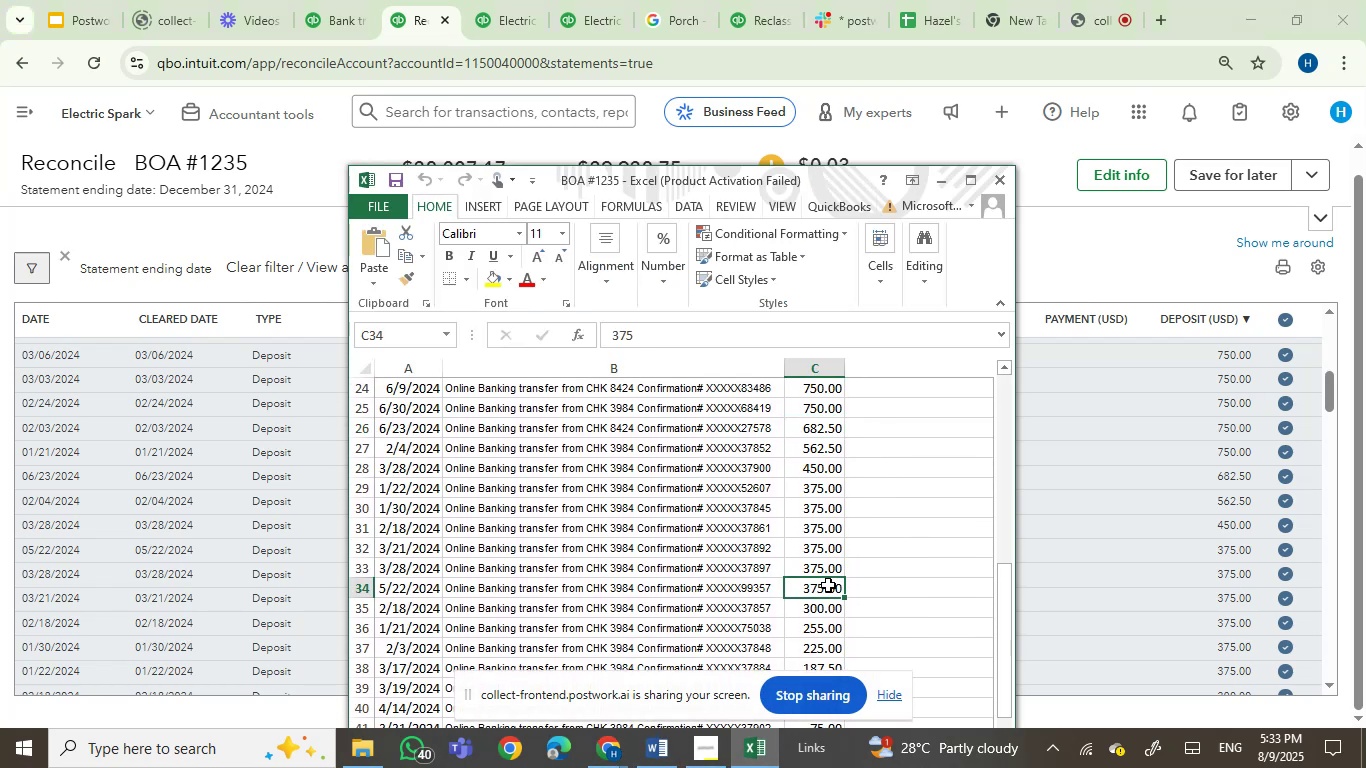 
scroll: coordinate [833, 585], scroll_direction: none, amount: 0.0
 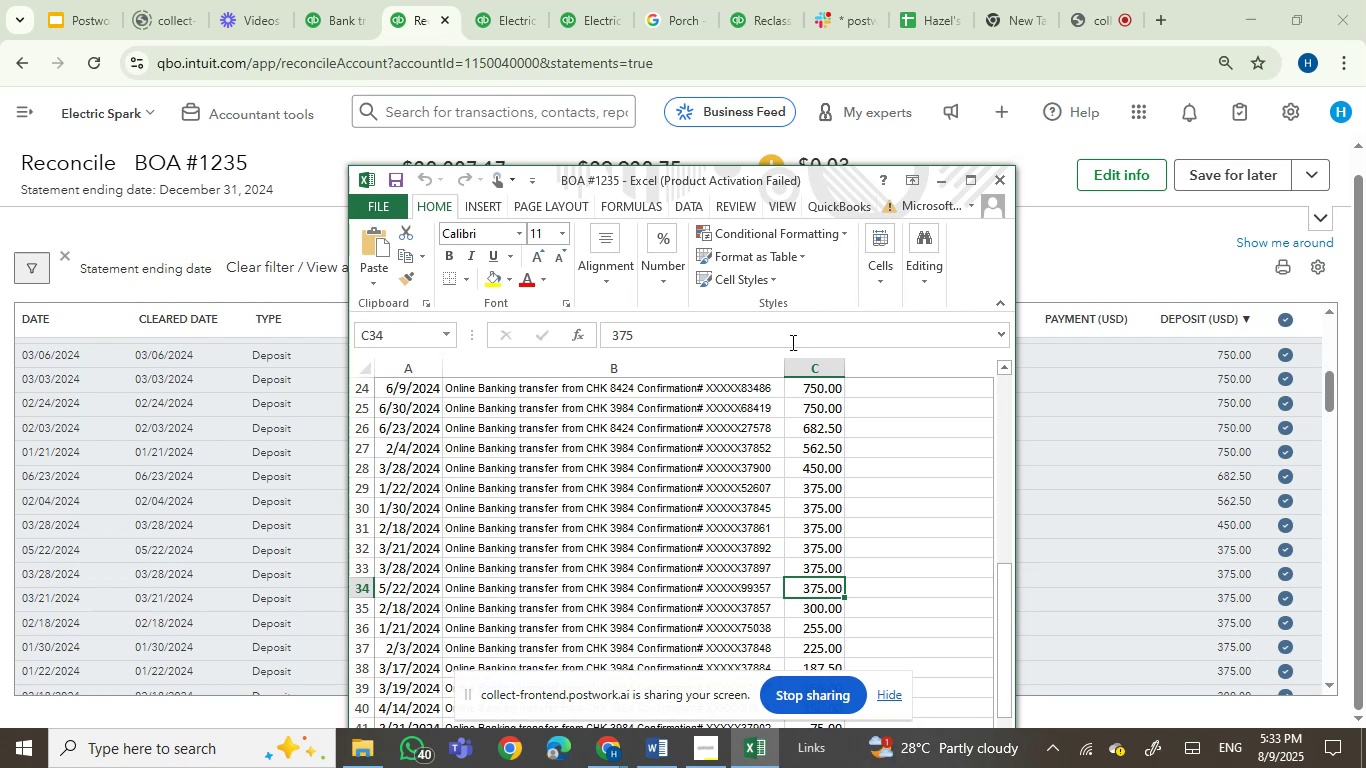 
left_click_drag(start_coordinate=[834, 184], to_coordinate=[770, 90])
 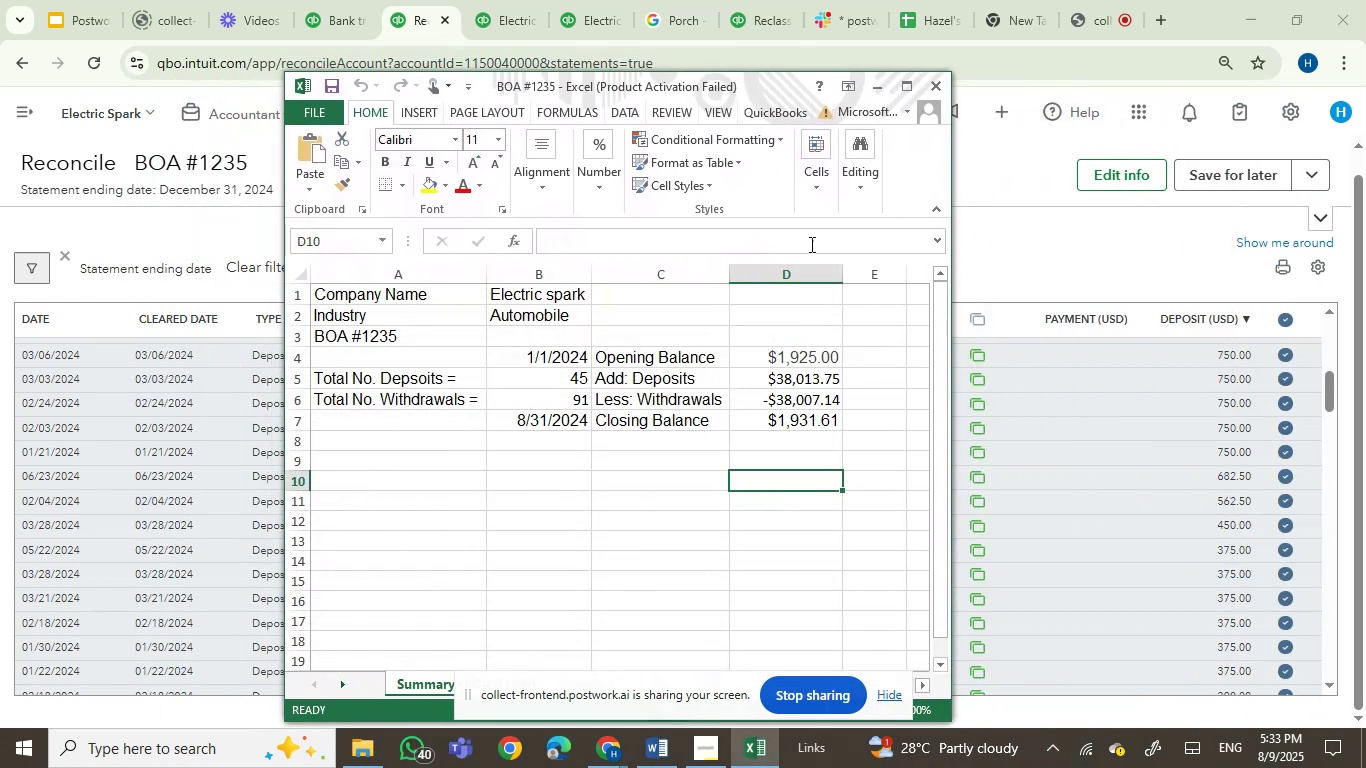 
left_click_drag(start_coordinate=[769, 86], to_coordinate=[808, 323])
 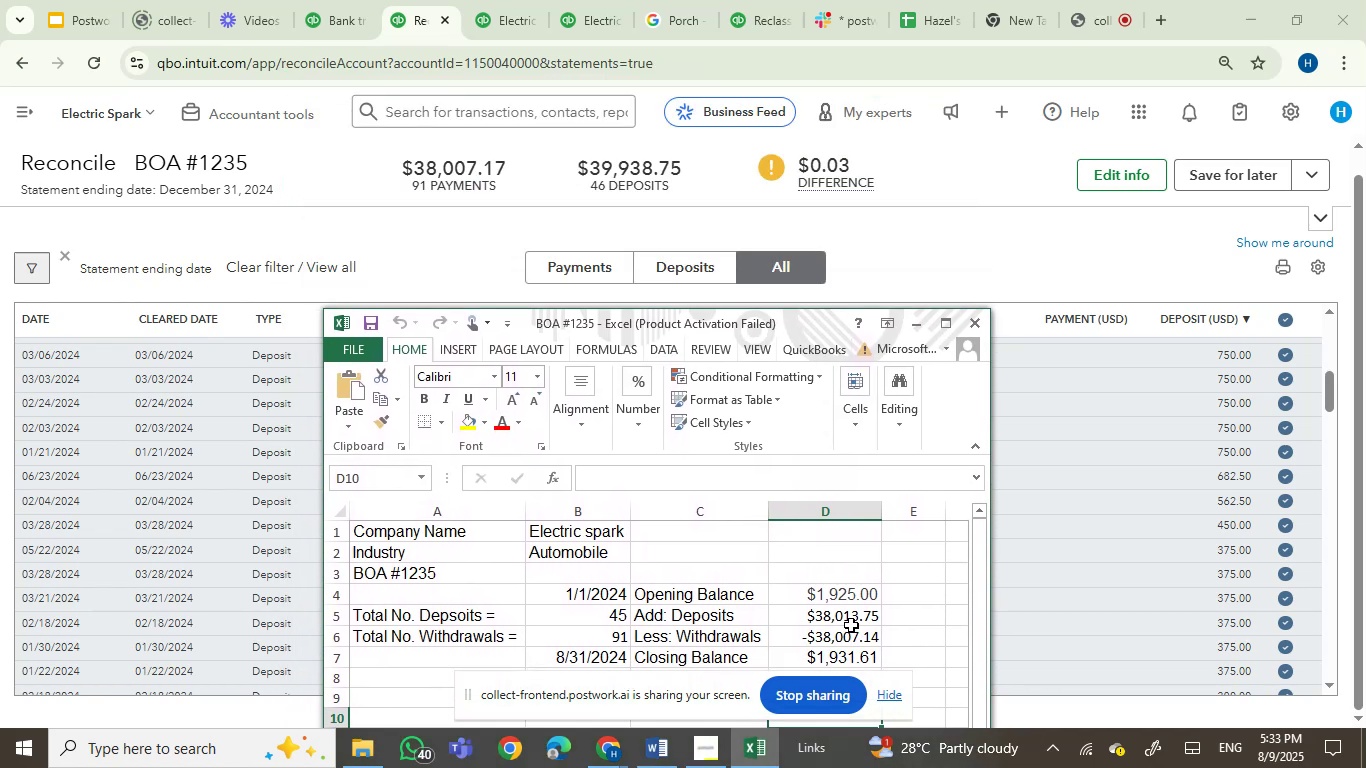 
left_click([851, 625])
 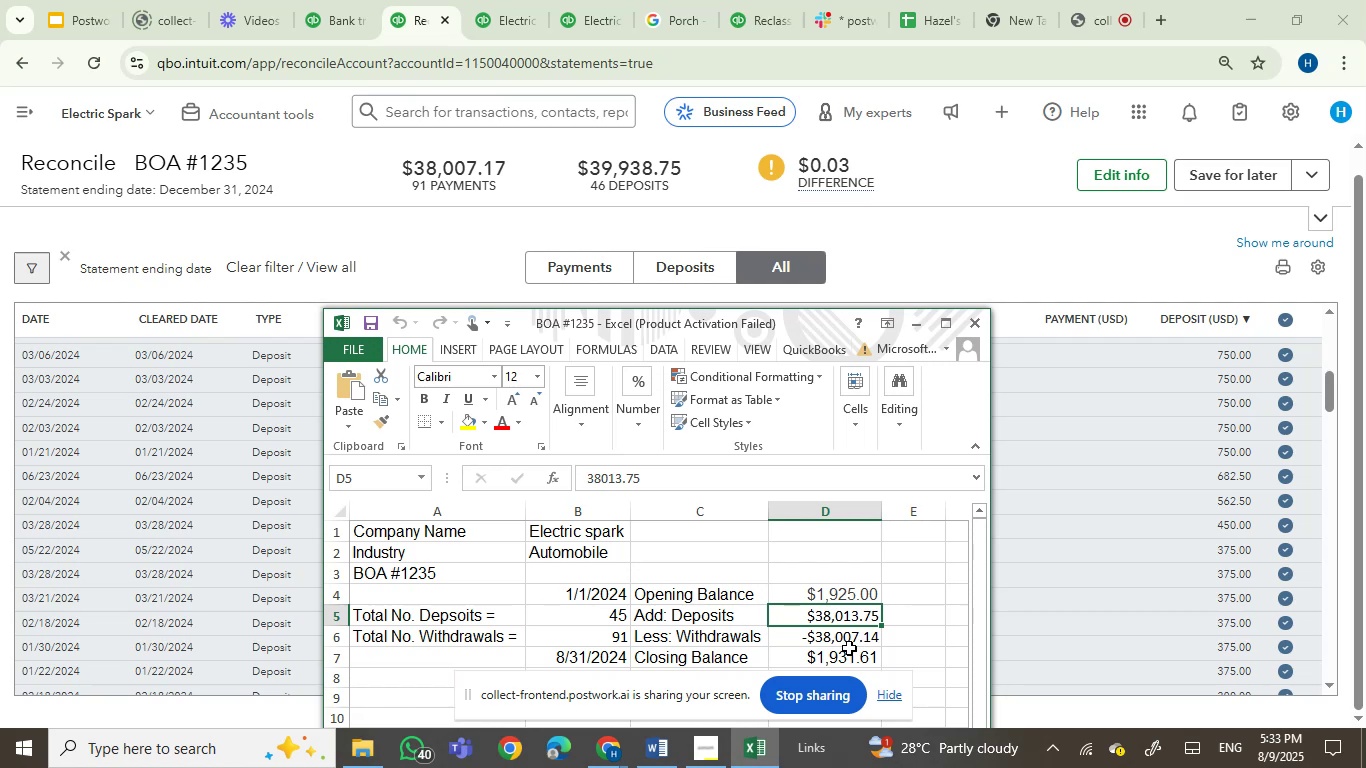 
wait(7.4)
 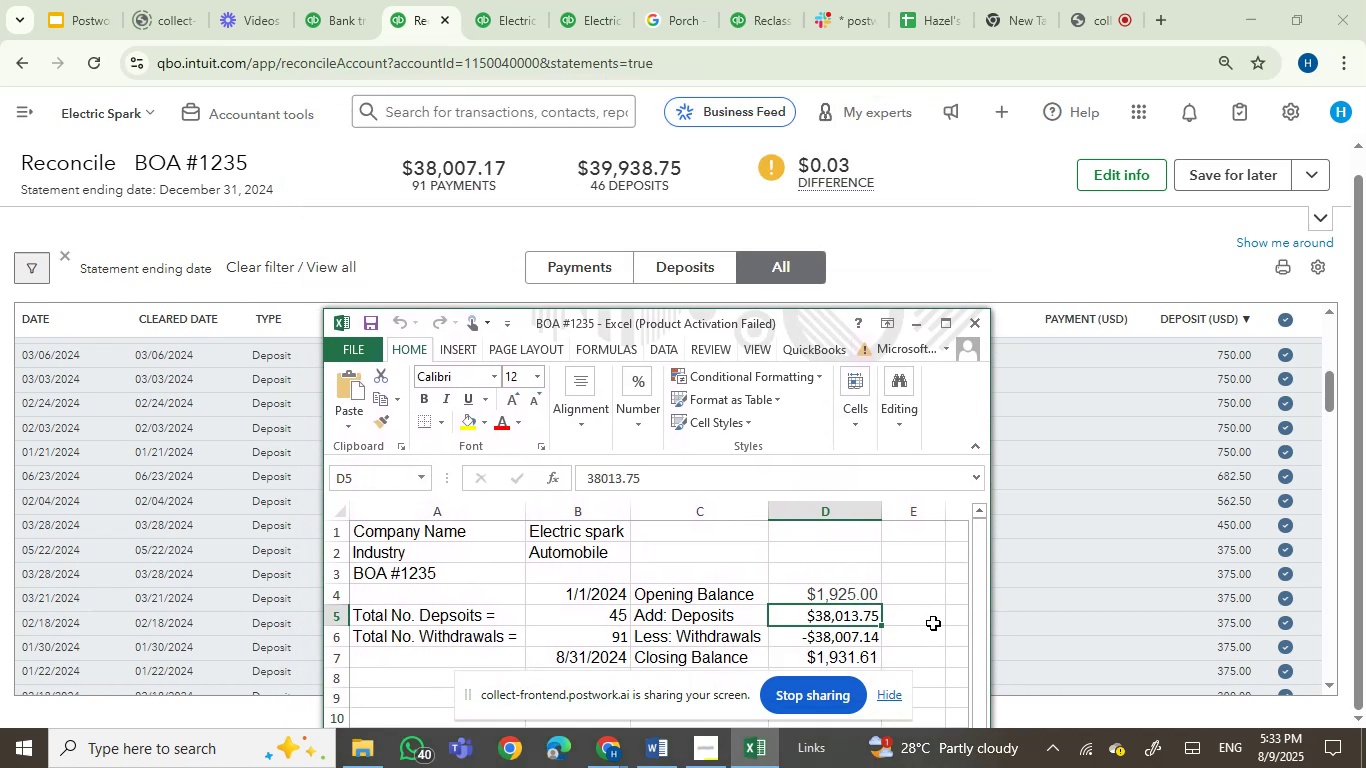 
left_click([865, 637])
 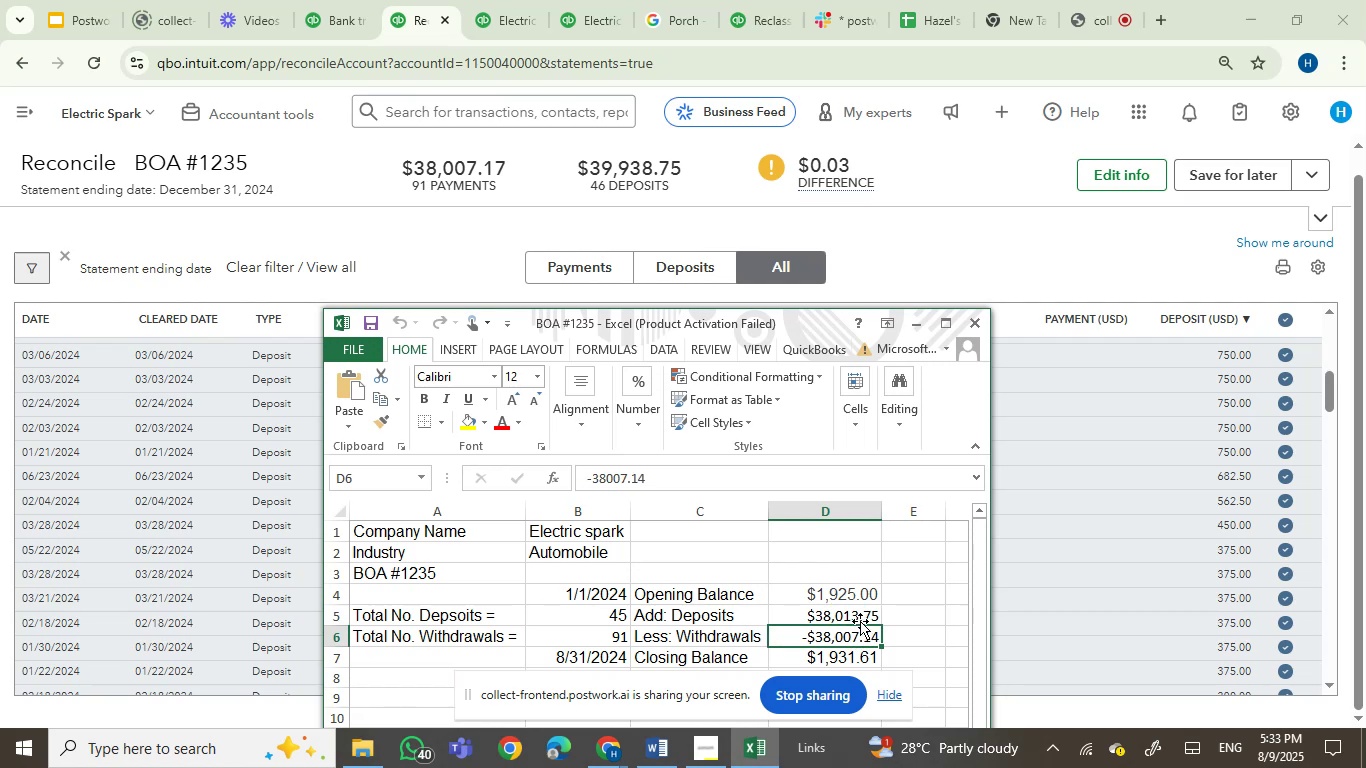 
left_click([860, 621])
 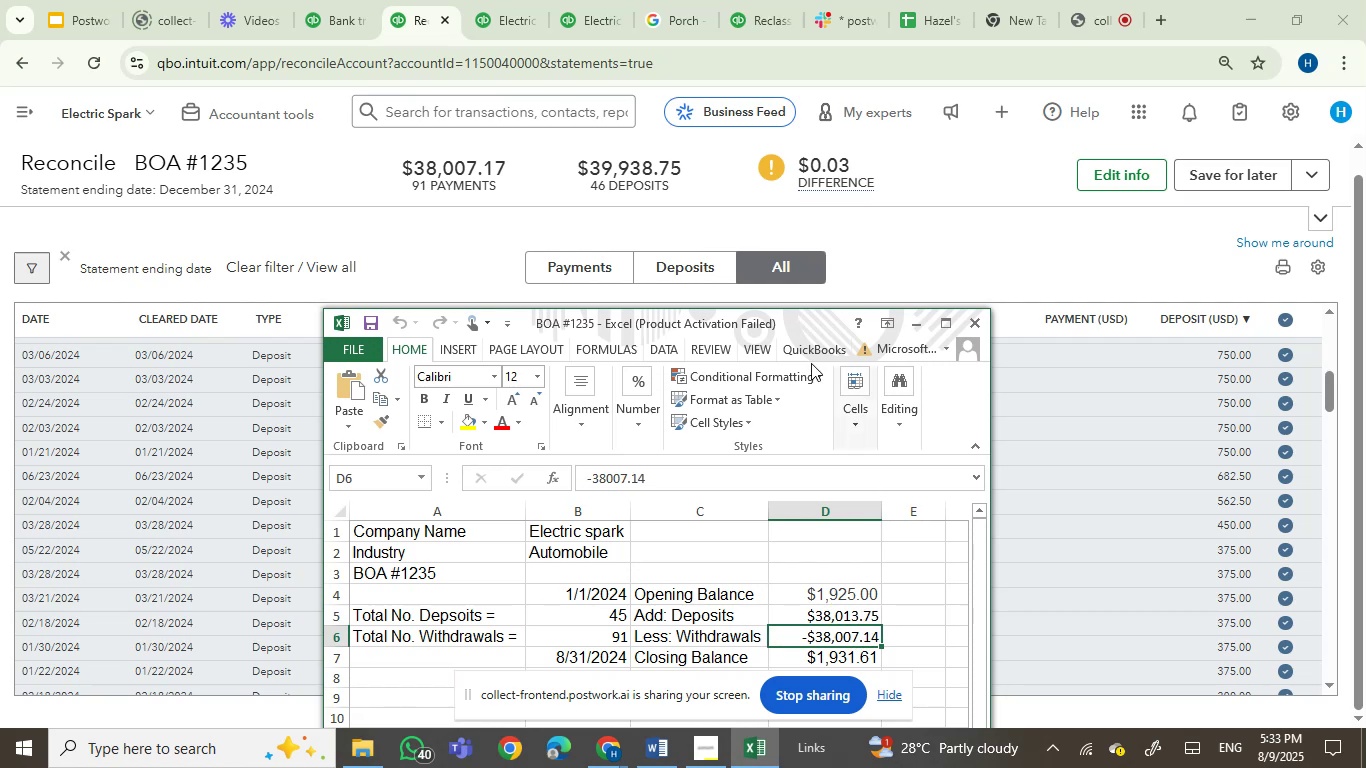 
left_click_drag(start_coordinate=[810, 326], to_coordinate=[782, 181])
 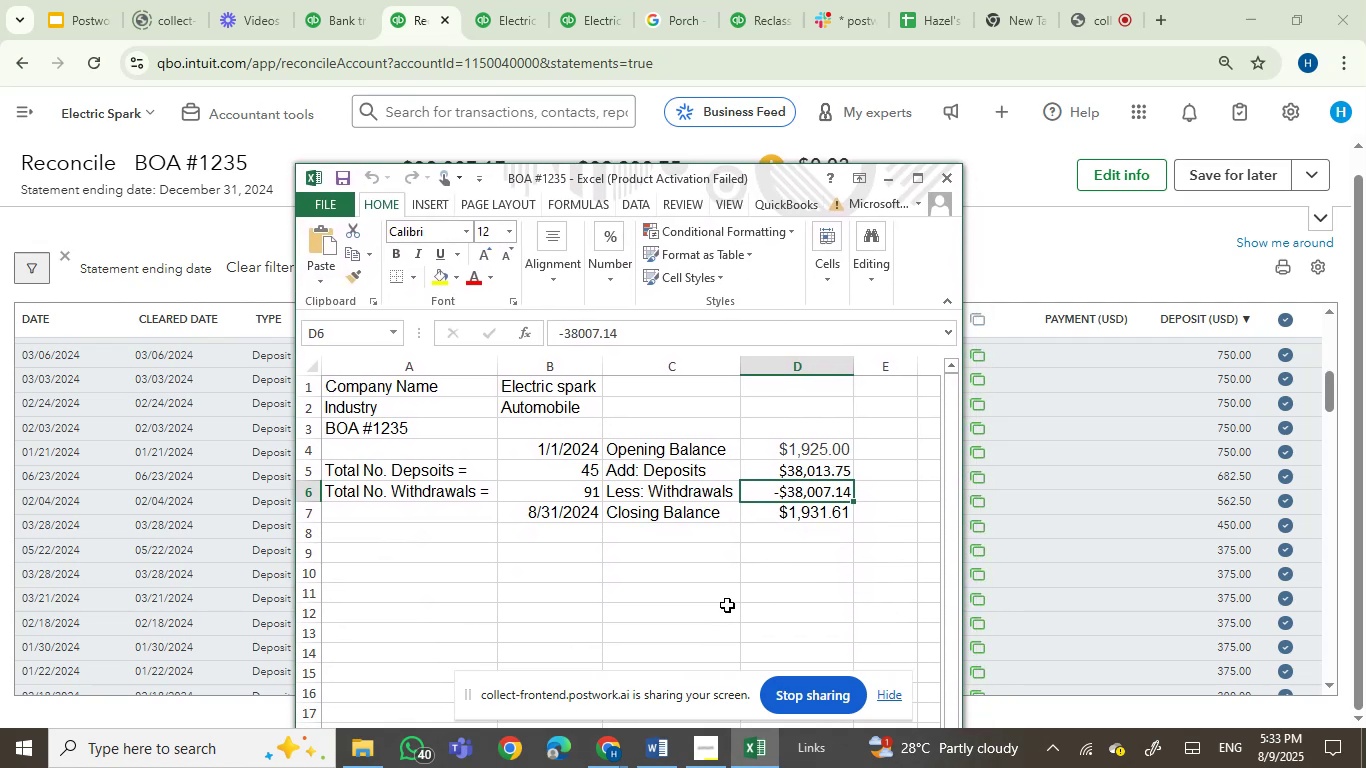 
left_click([725, 605])
 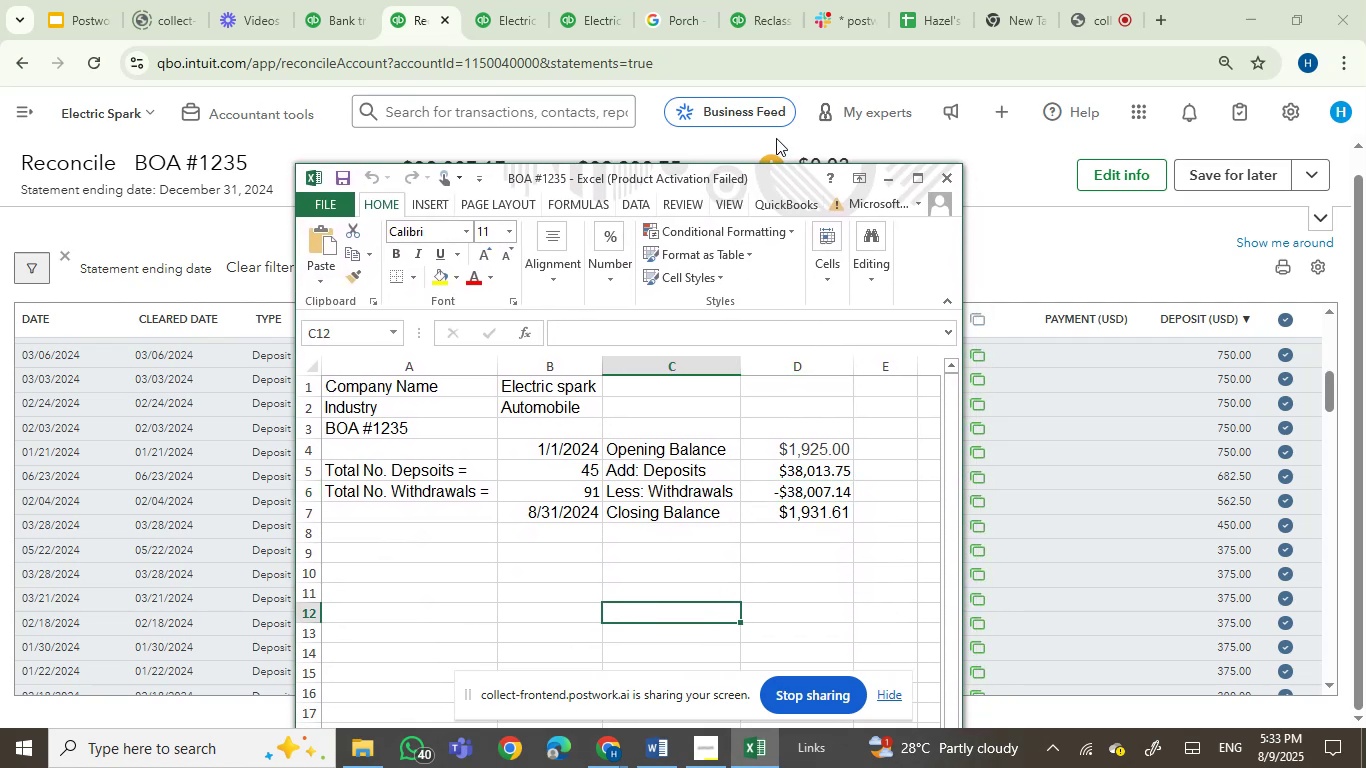 
left_click_drag(start_coordinate=[767, 179], to_coordinate=[773, 125])
 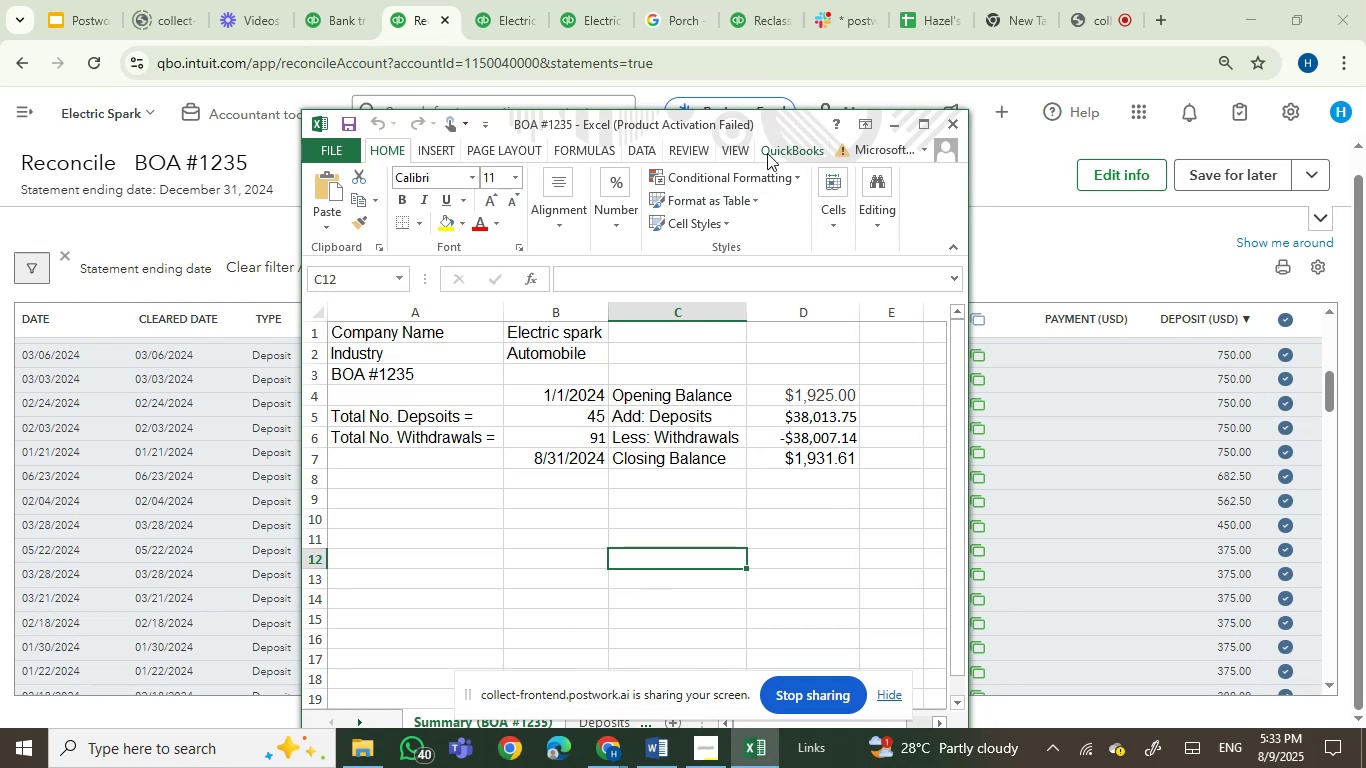 
left_click_drag(start_coordinate=[787, 124], to_coordinate=[758, 82])
 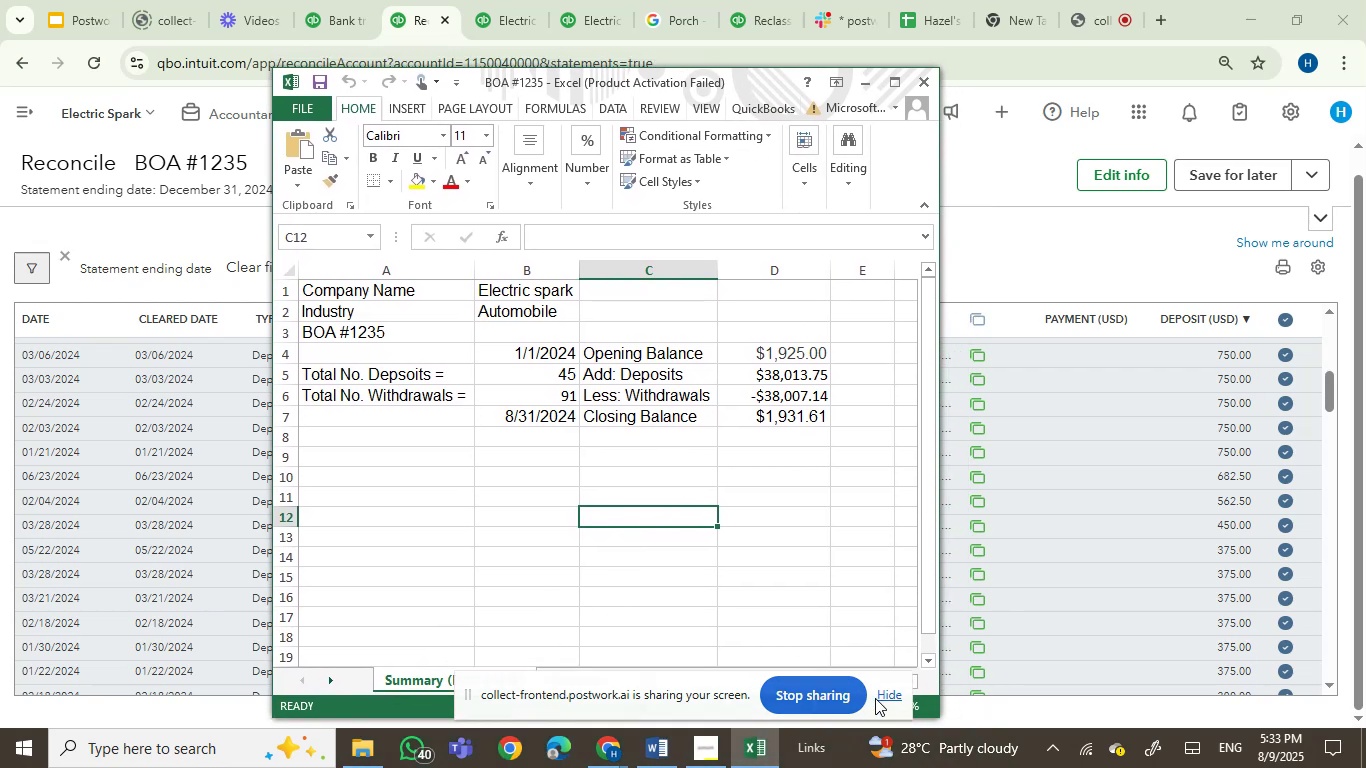 
left_click([884, 692])
 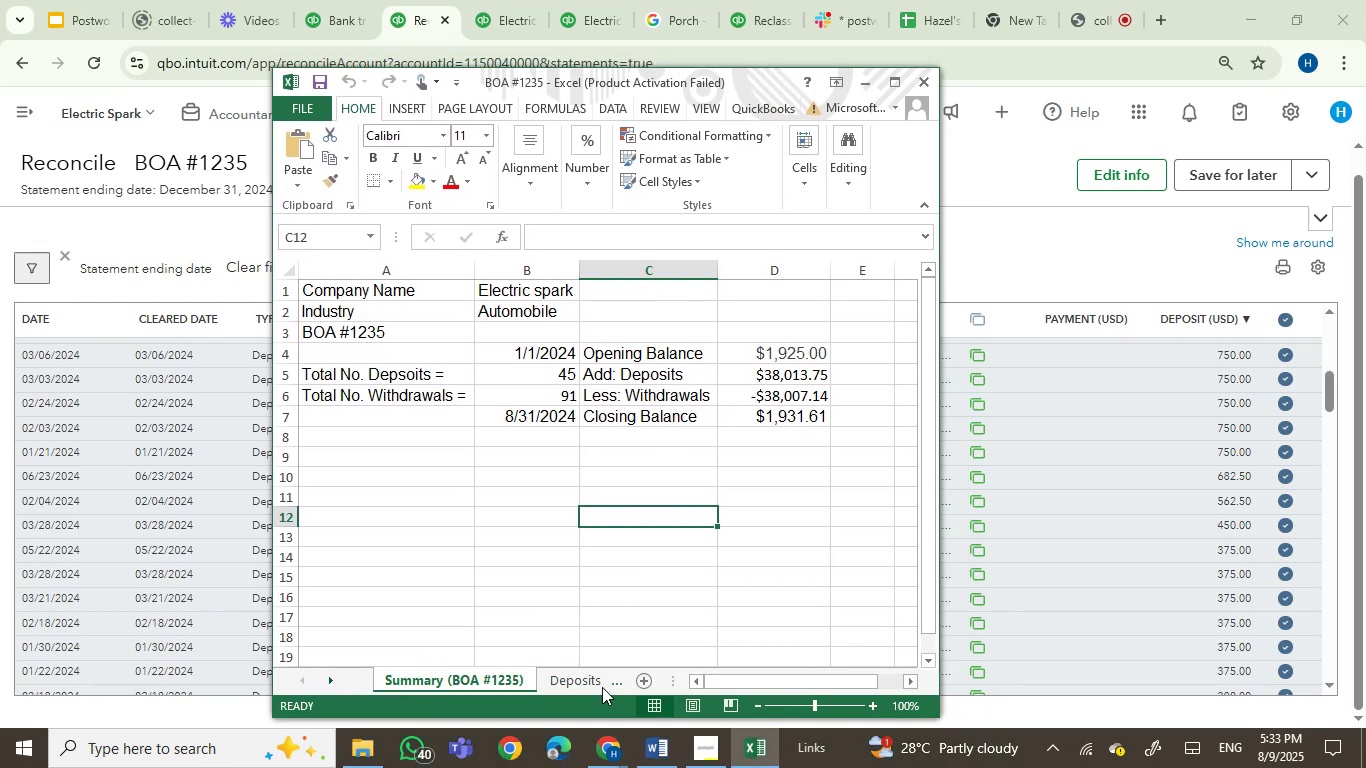 
left_click([591, 685])
 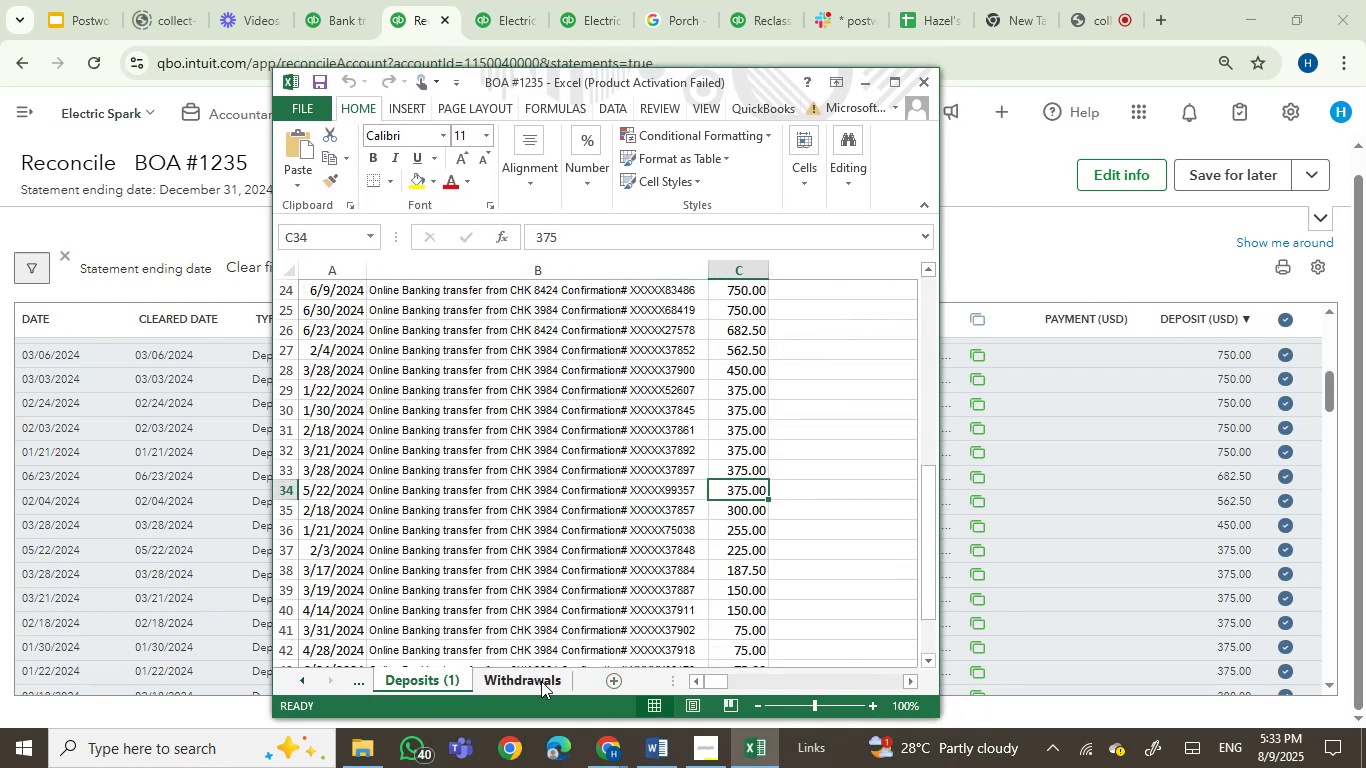 
left_click([527, 679])
 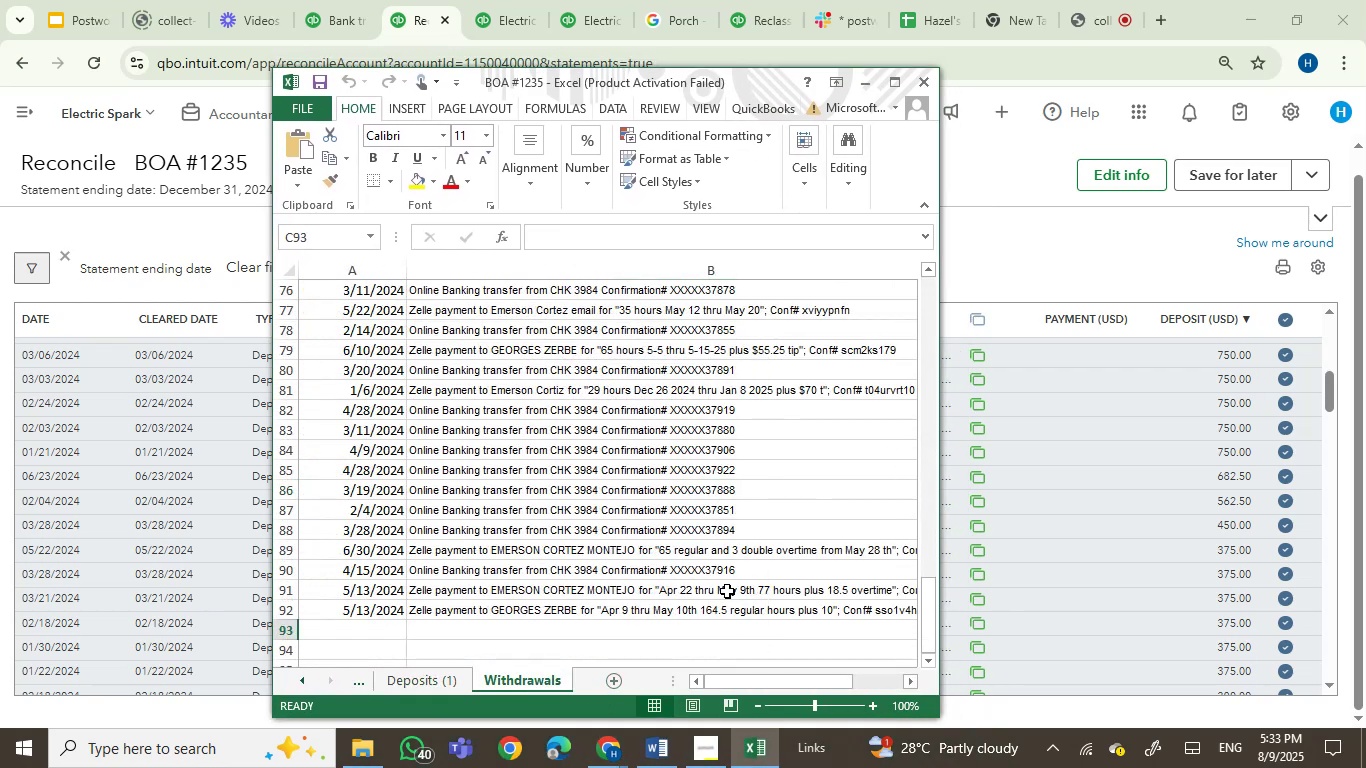 
left_click_drag(start_coordinate=[772, 681], to_coordinate=[820, 669])
 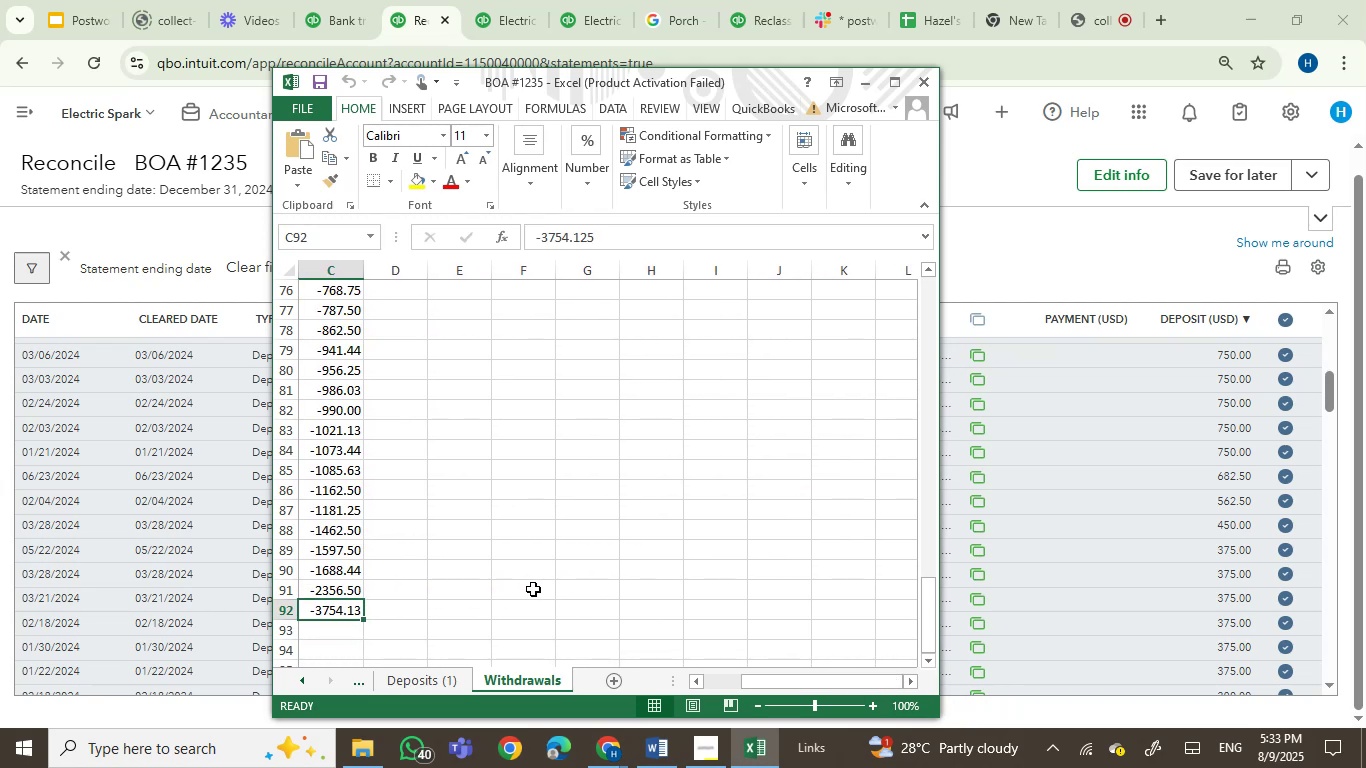 
key(ArrowUp)
 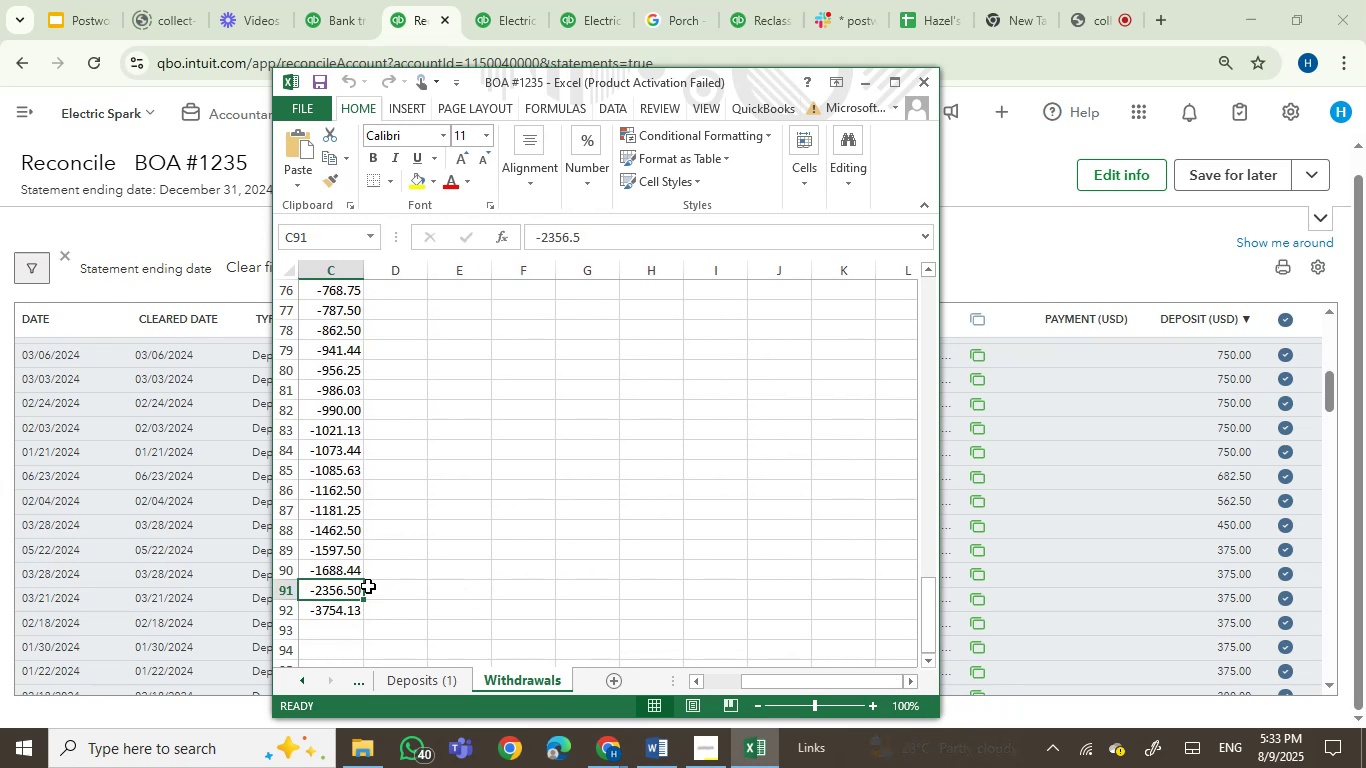 
key(ArrowUp)
 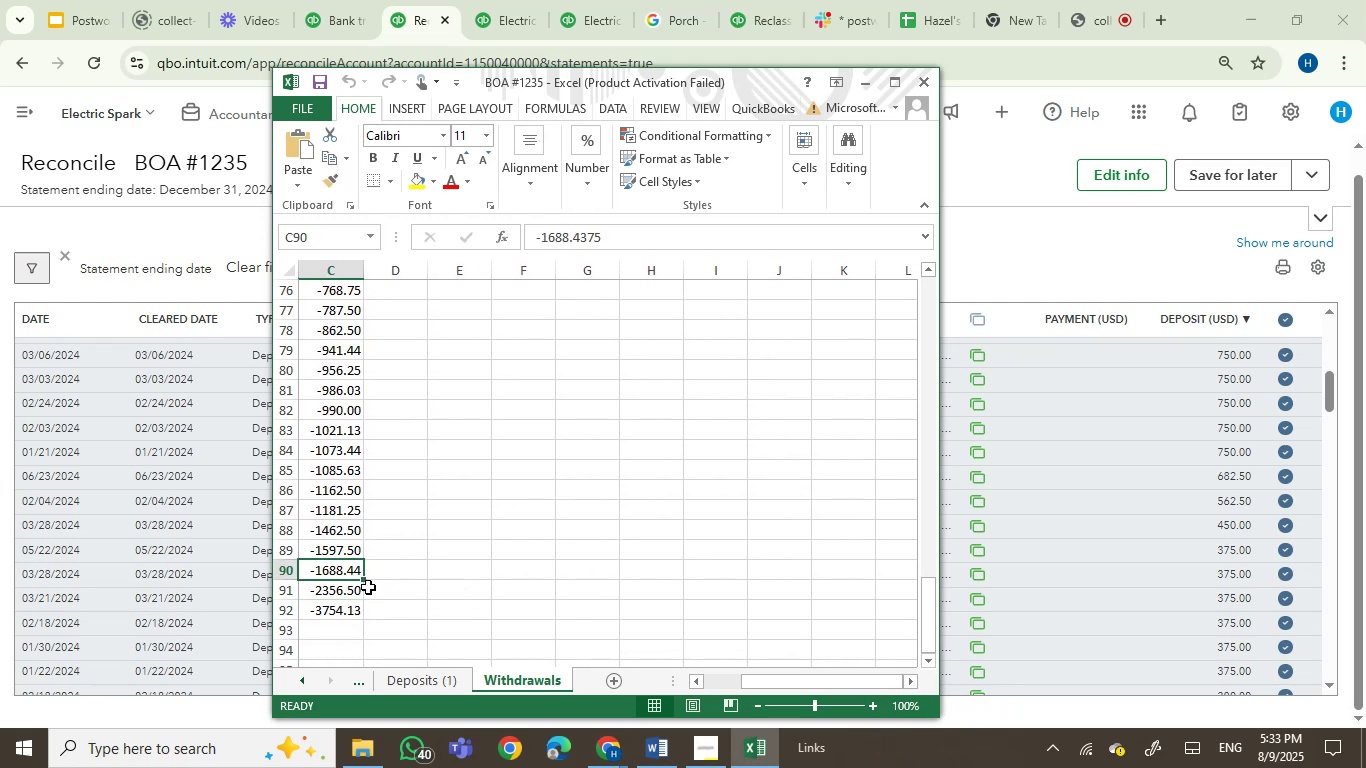 
key(ArrowUp)
 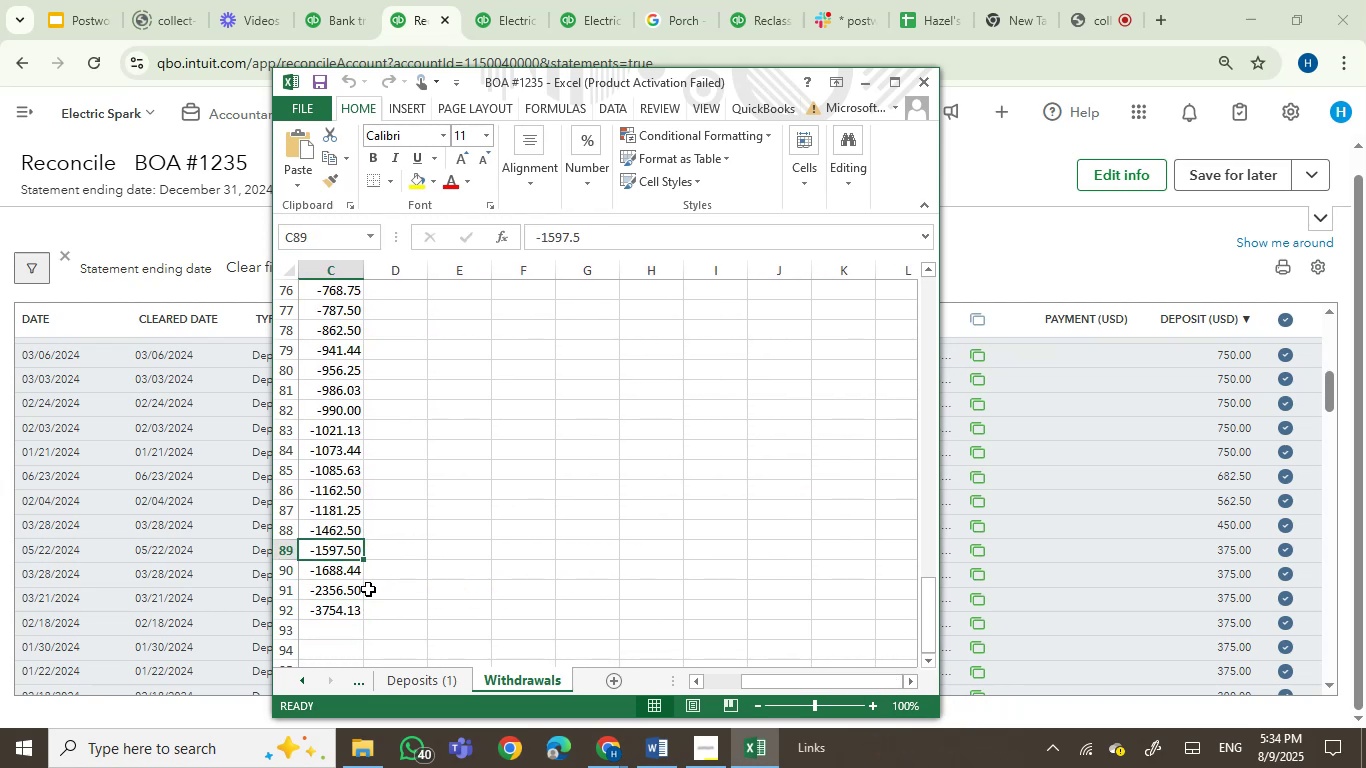 
wait(8.15)
 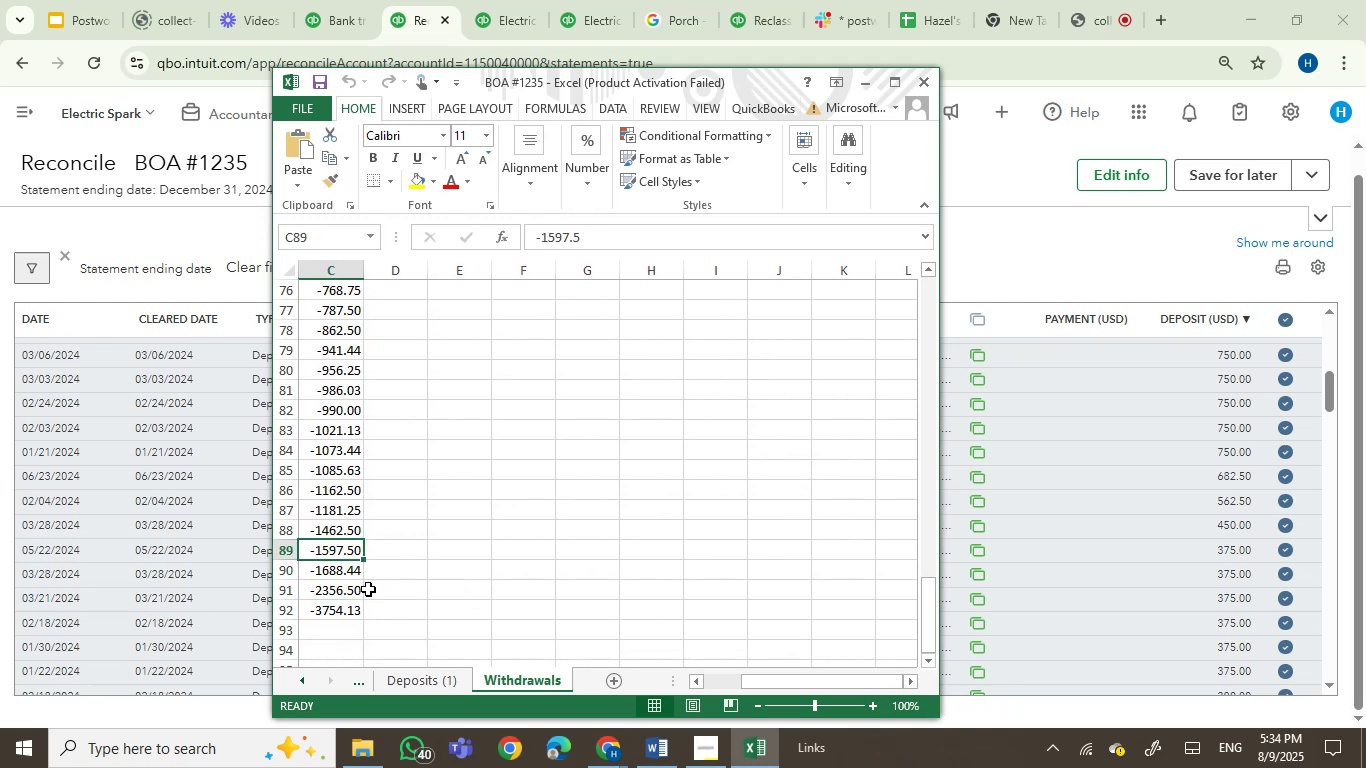 
left_click([599, 507])
 